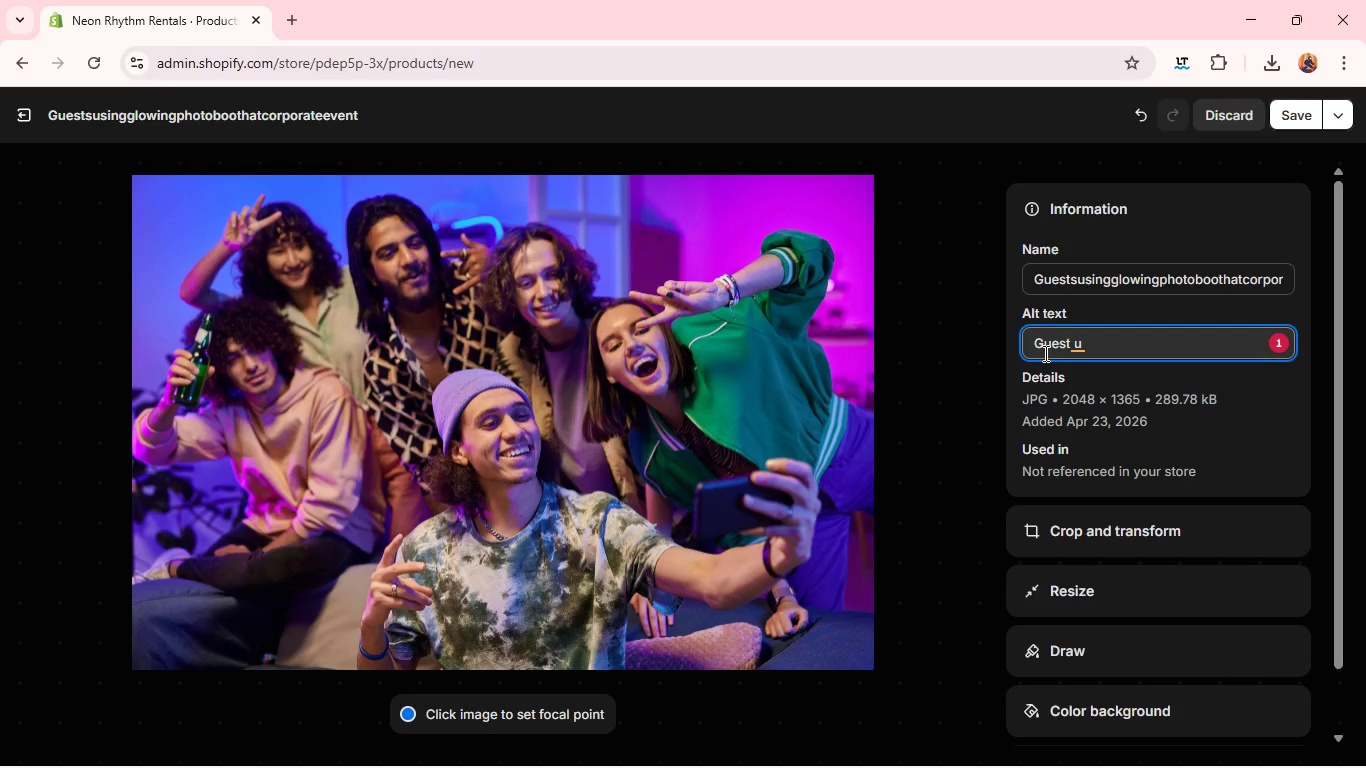 
type(sing t)
key(Backspace)
type(glowing photo bootj )
key(Backspace)
key(Backspace)
type(h at corporate event )
 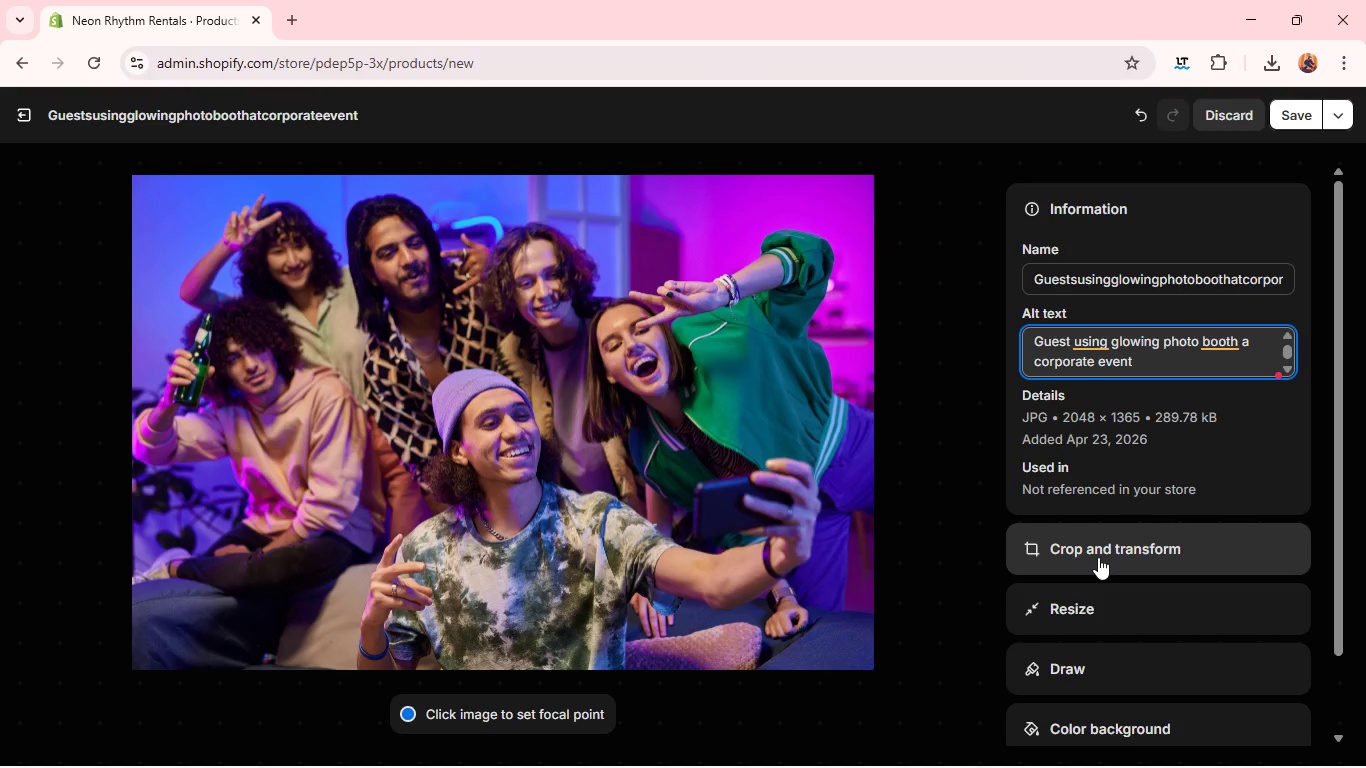 
left_click([1098, 557])
 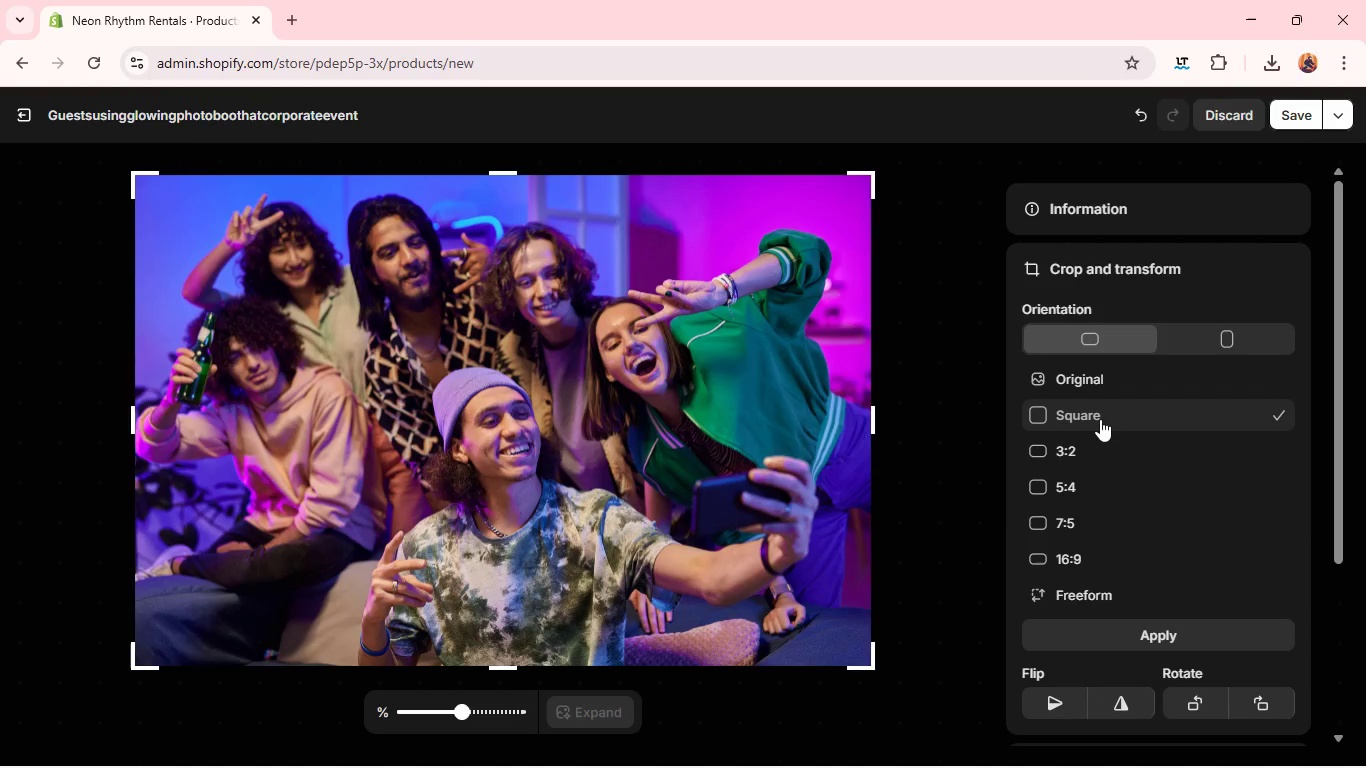 
left_click([1100, 419])
 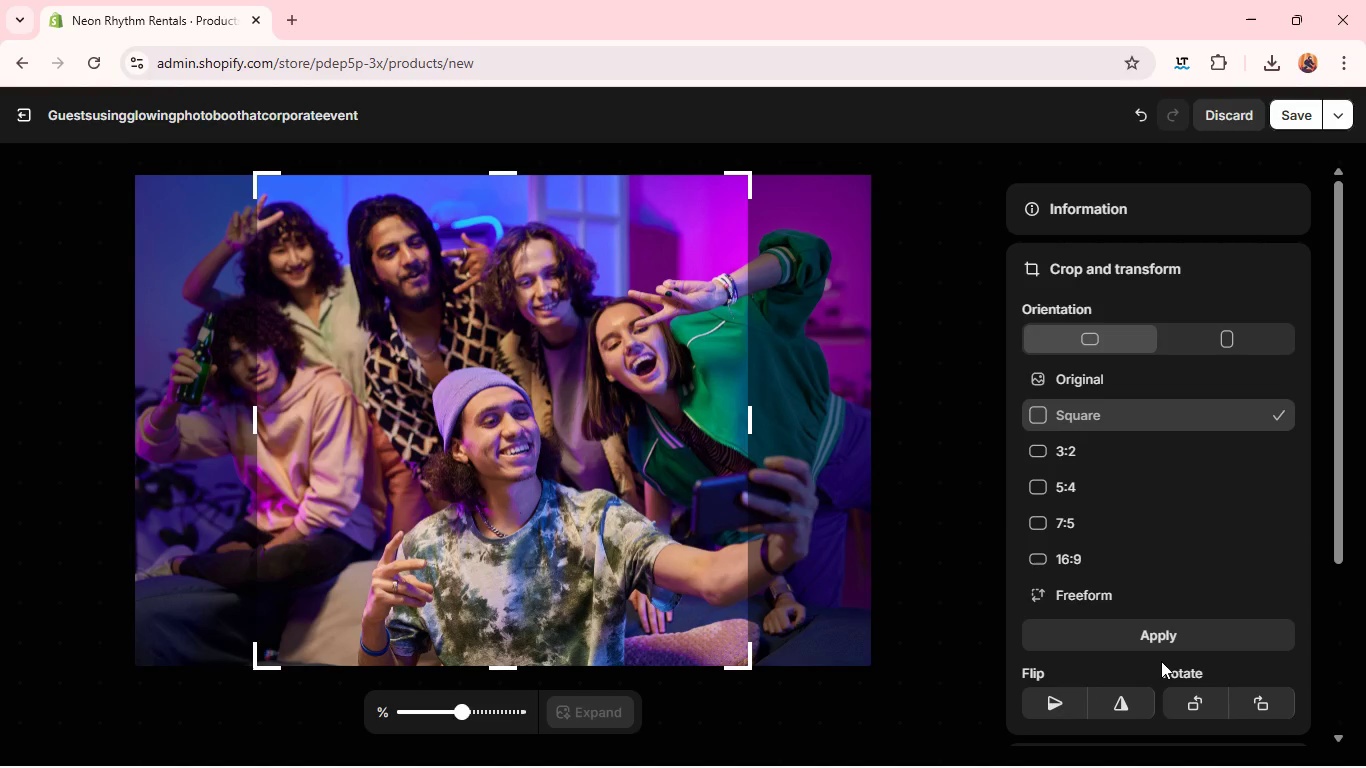 
left_click([1161, 661])
 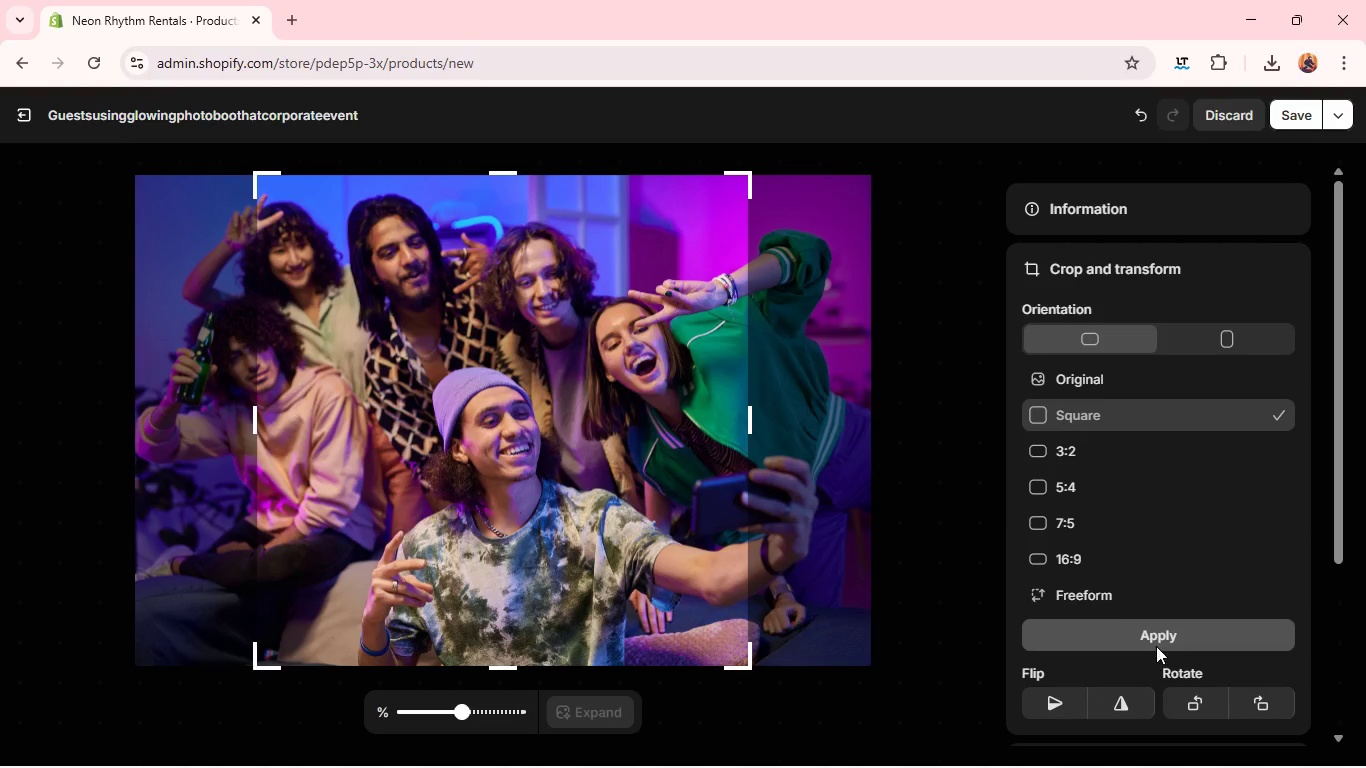 
left_click([1156, 646])
 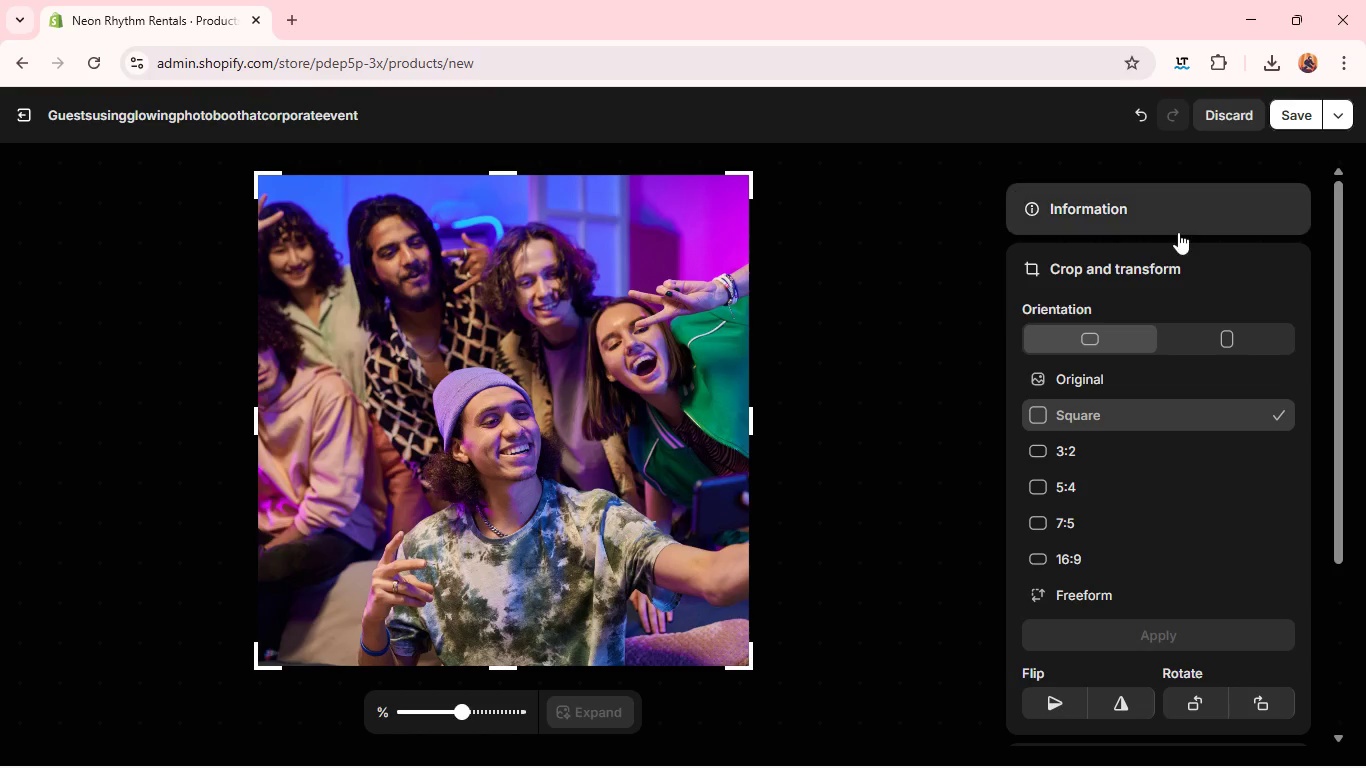 
left_click([1178, 232])
 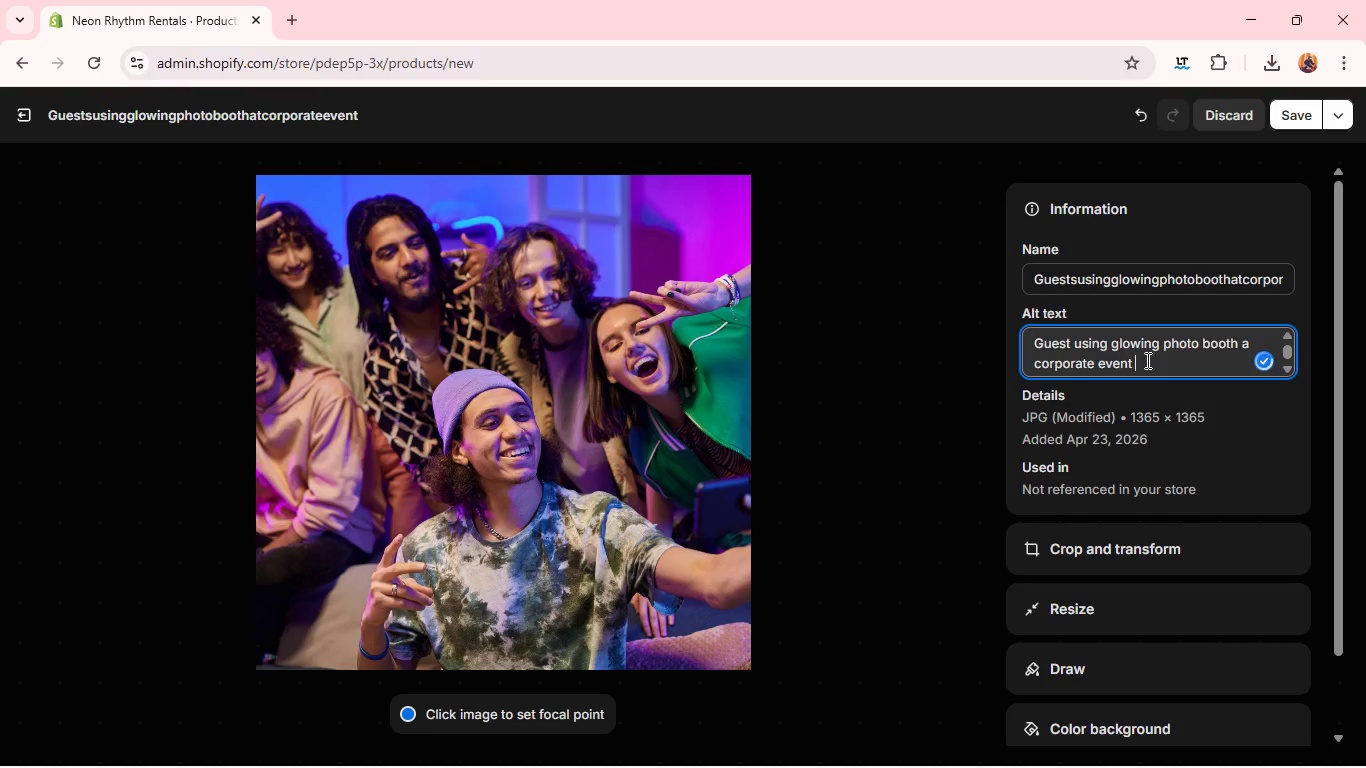 
left_click([1146, 360])
 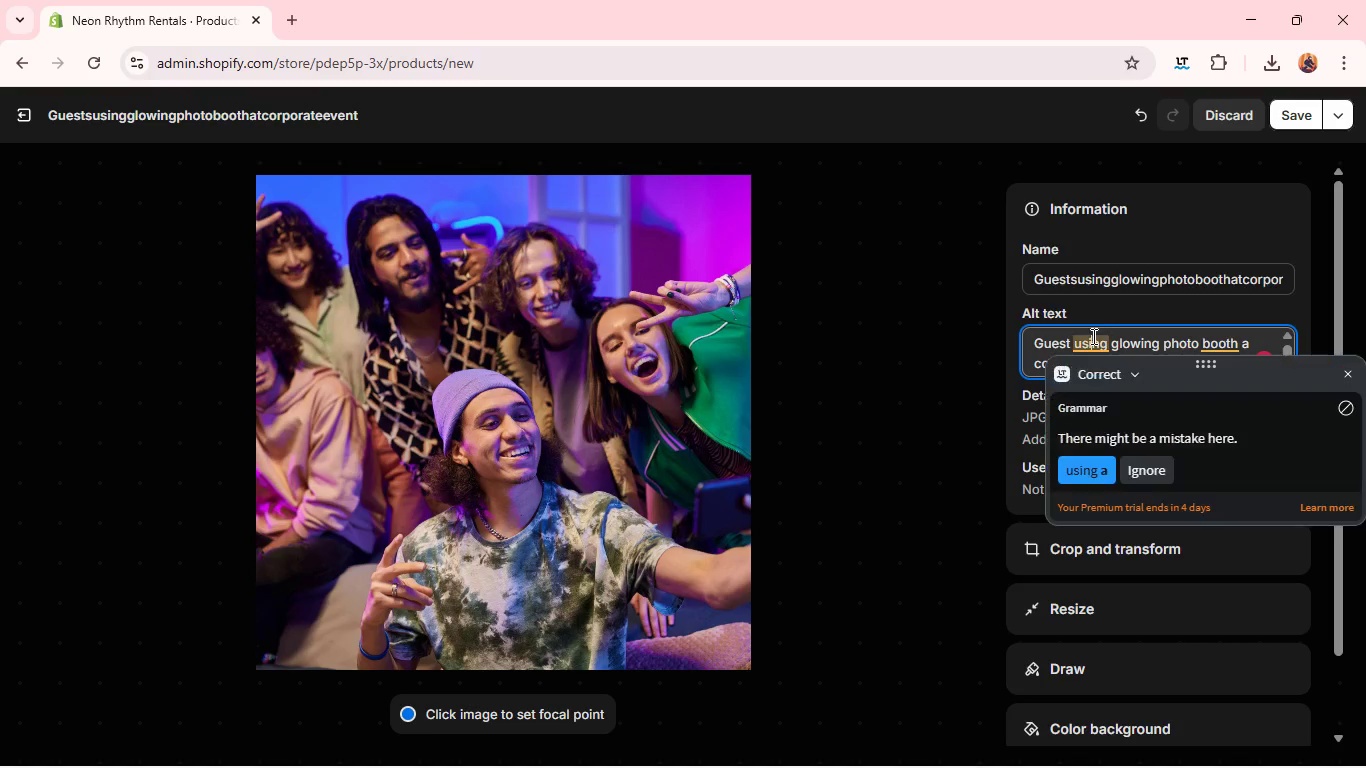 
left_click([1092, 336])
 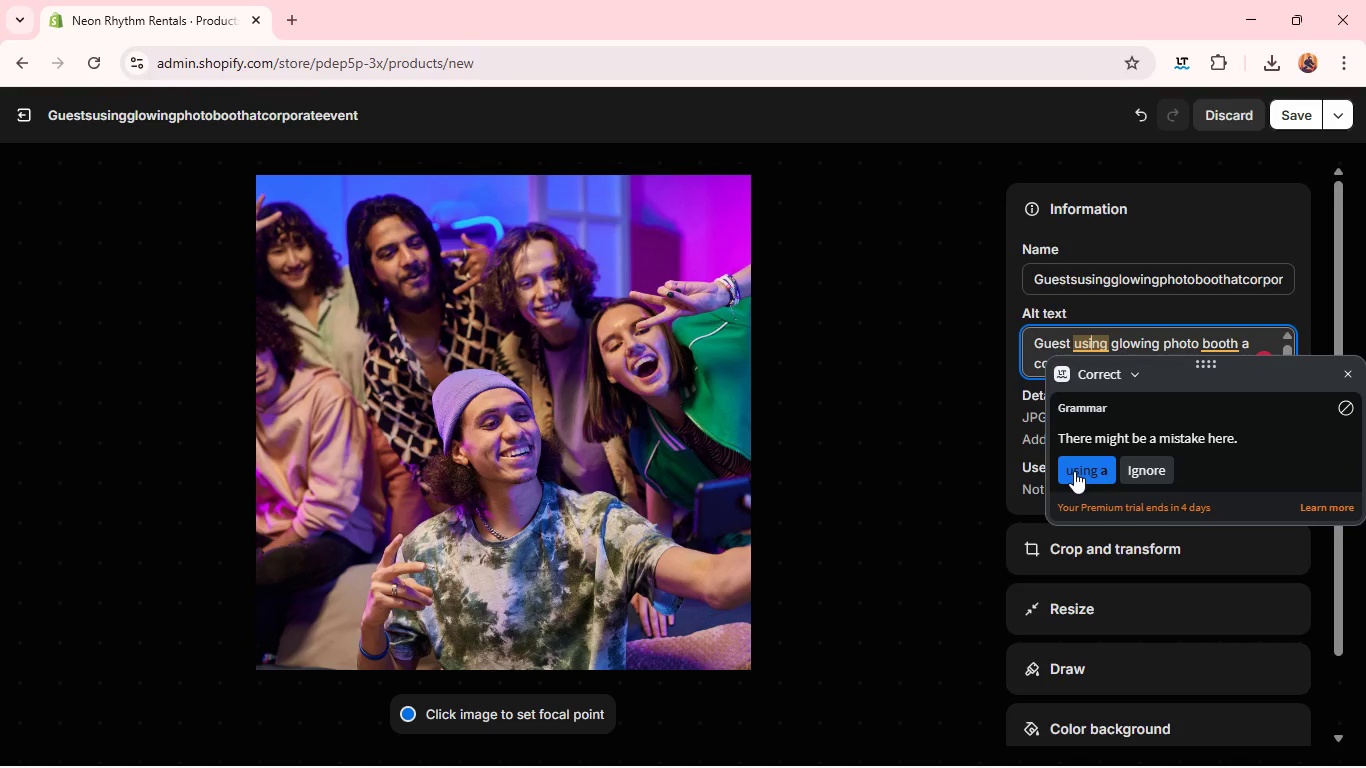 
left_click([1074, 471])
 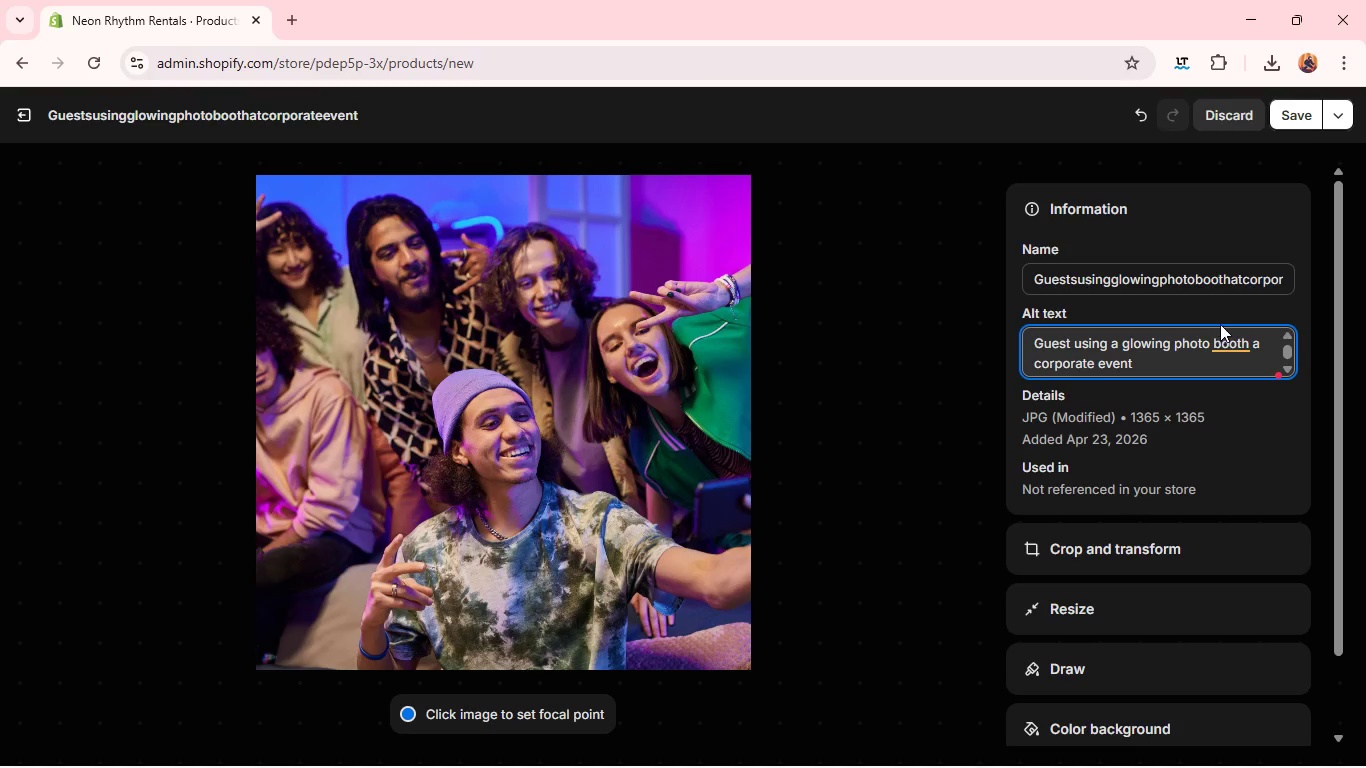 
left_click([1233, 330])
 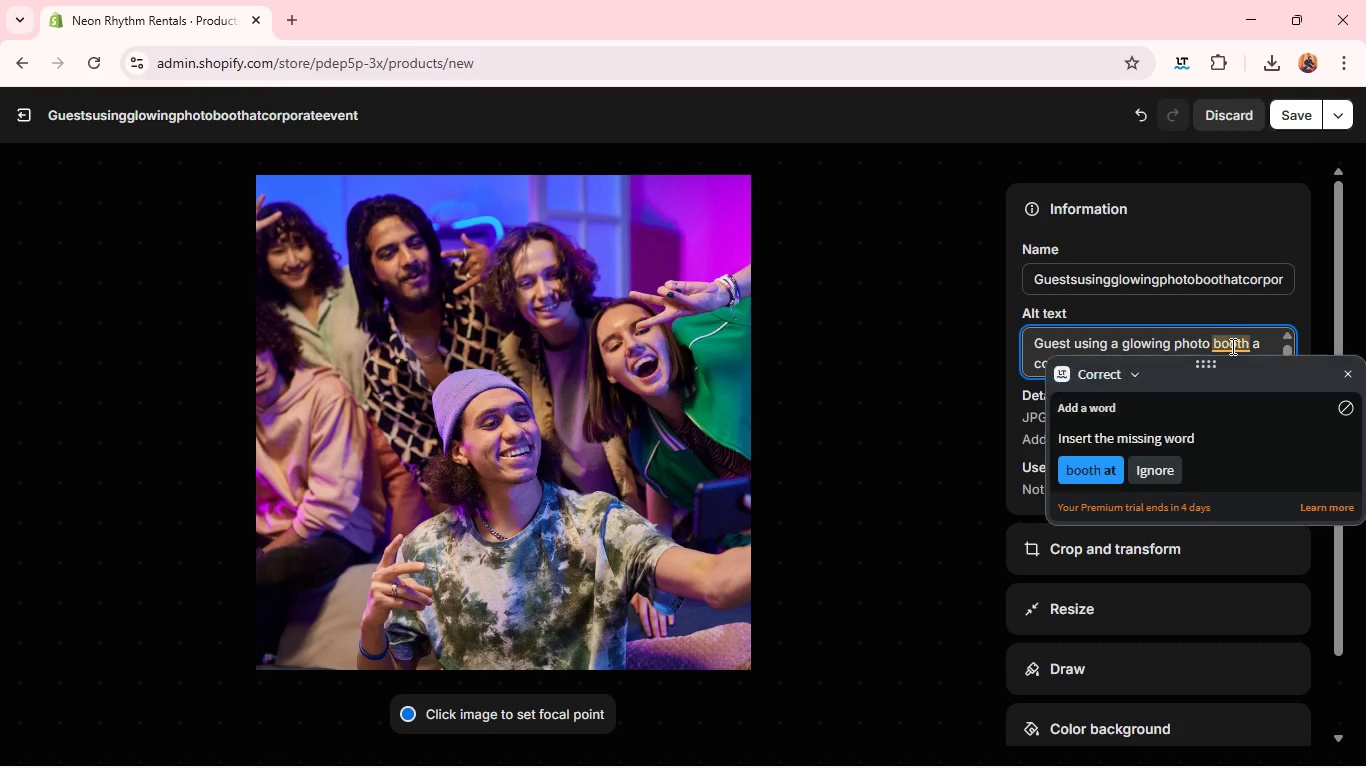 
left_click([1231, 346])
 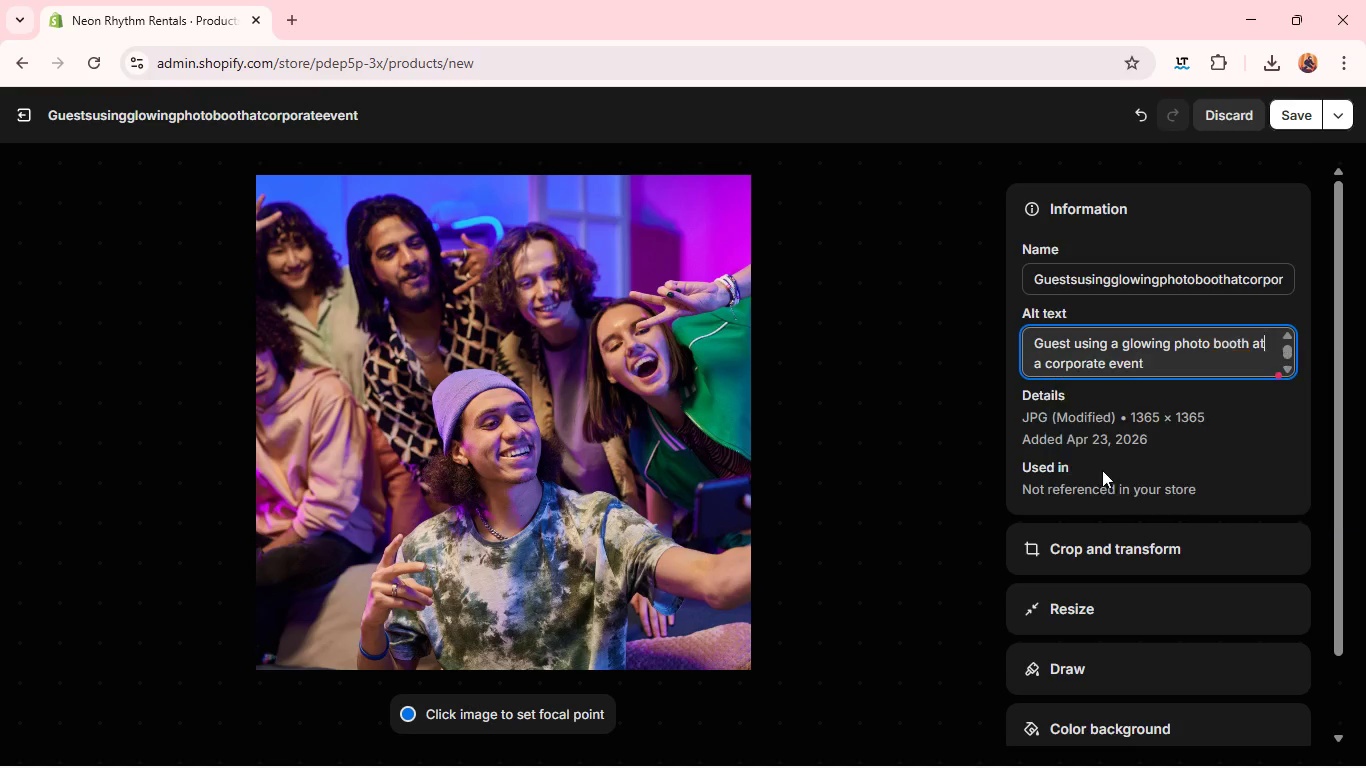 
left_click([1102, 470])
 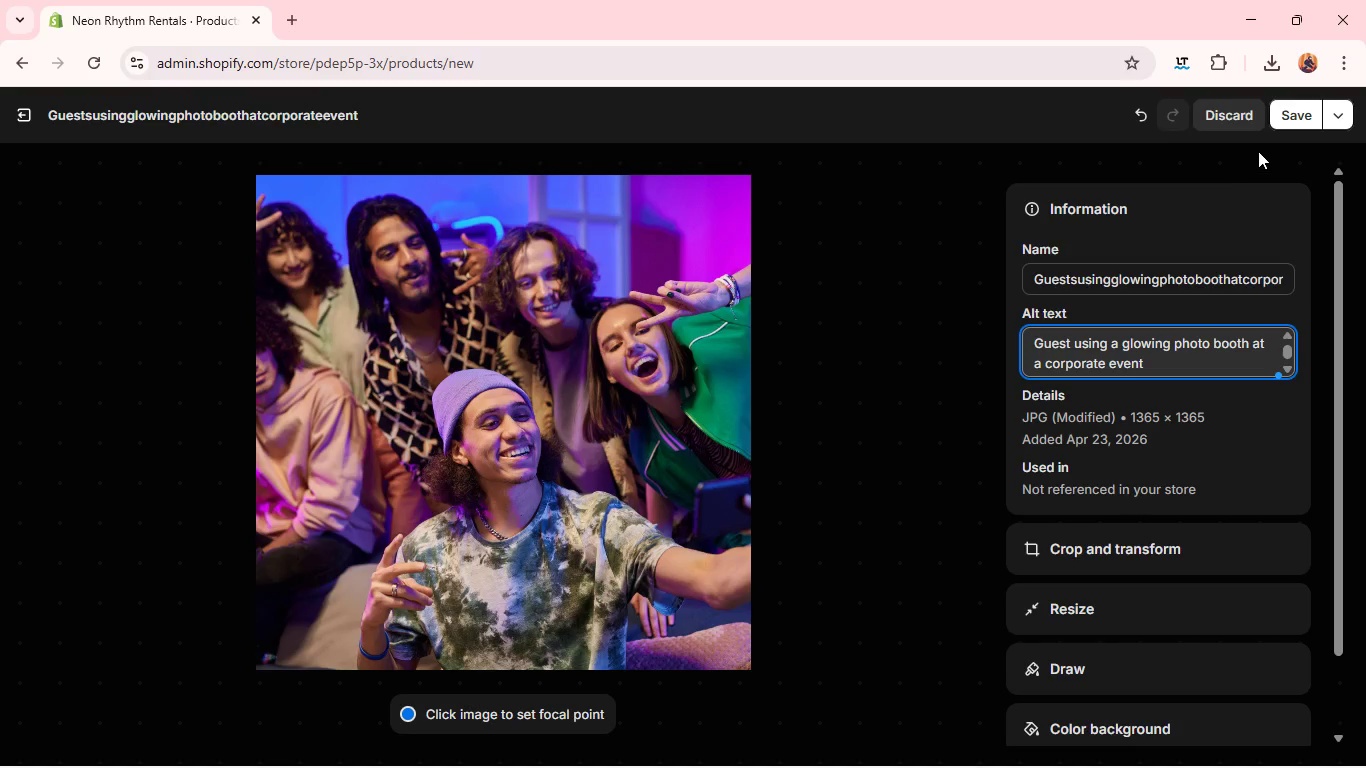 
wait(6.41)
 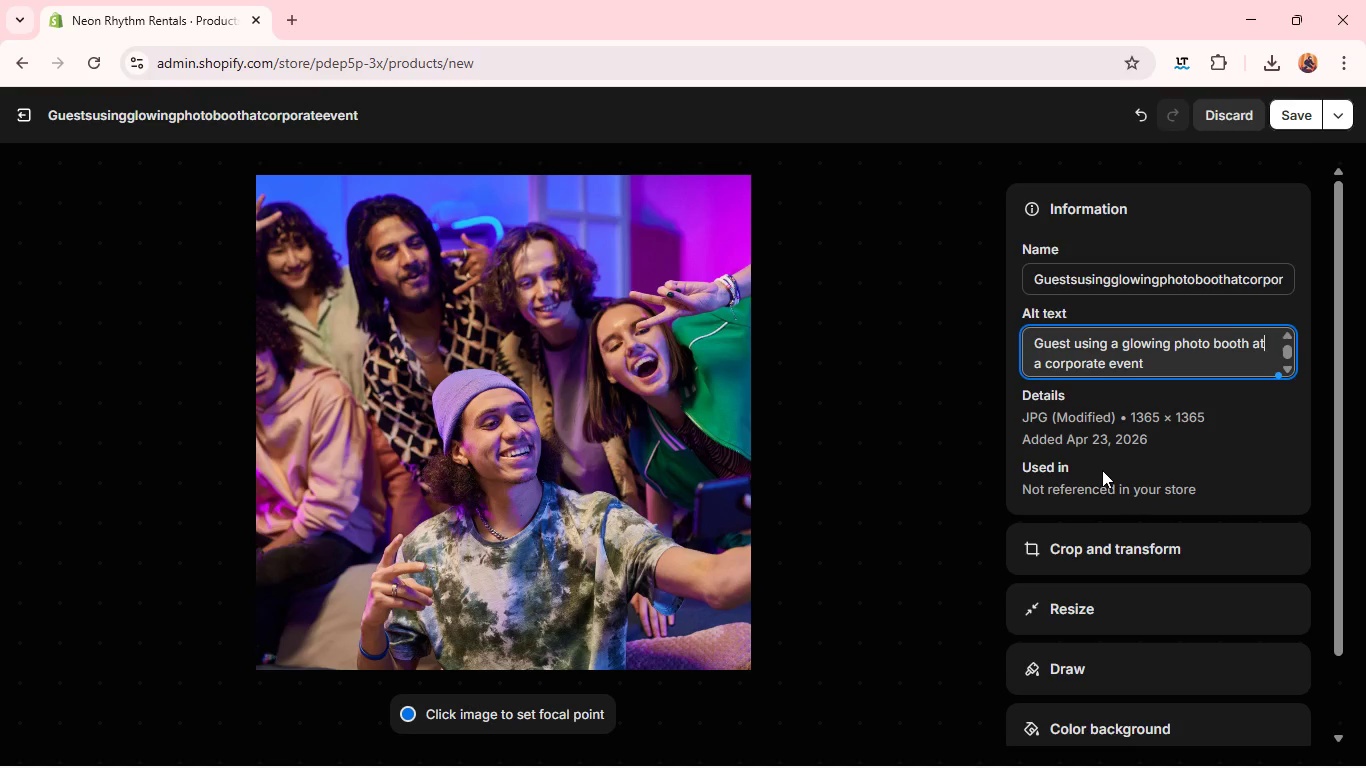 
left_click([1287, 119])
 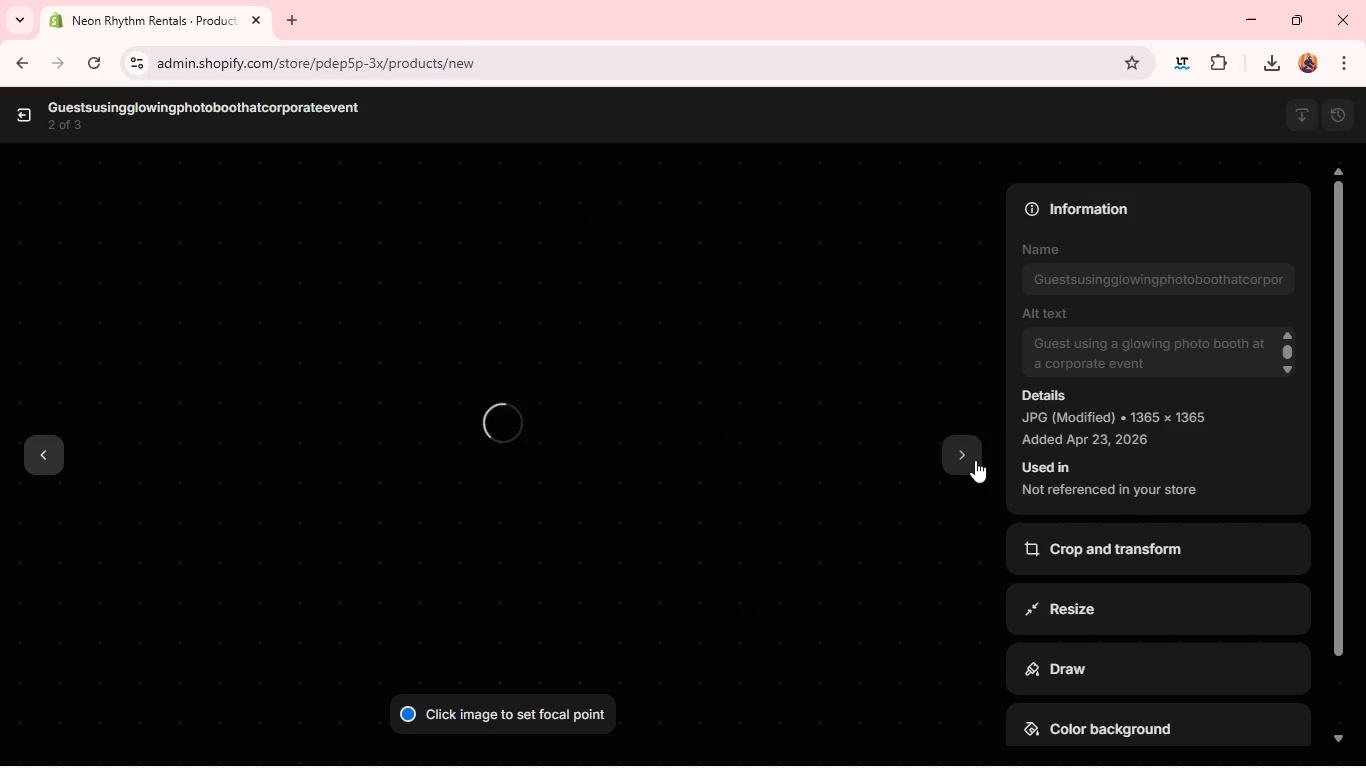 
wait(10.06)
 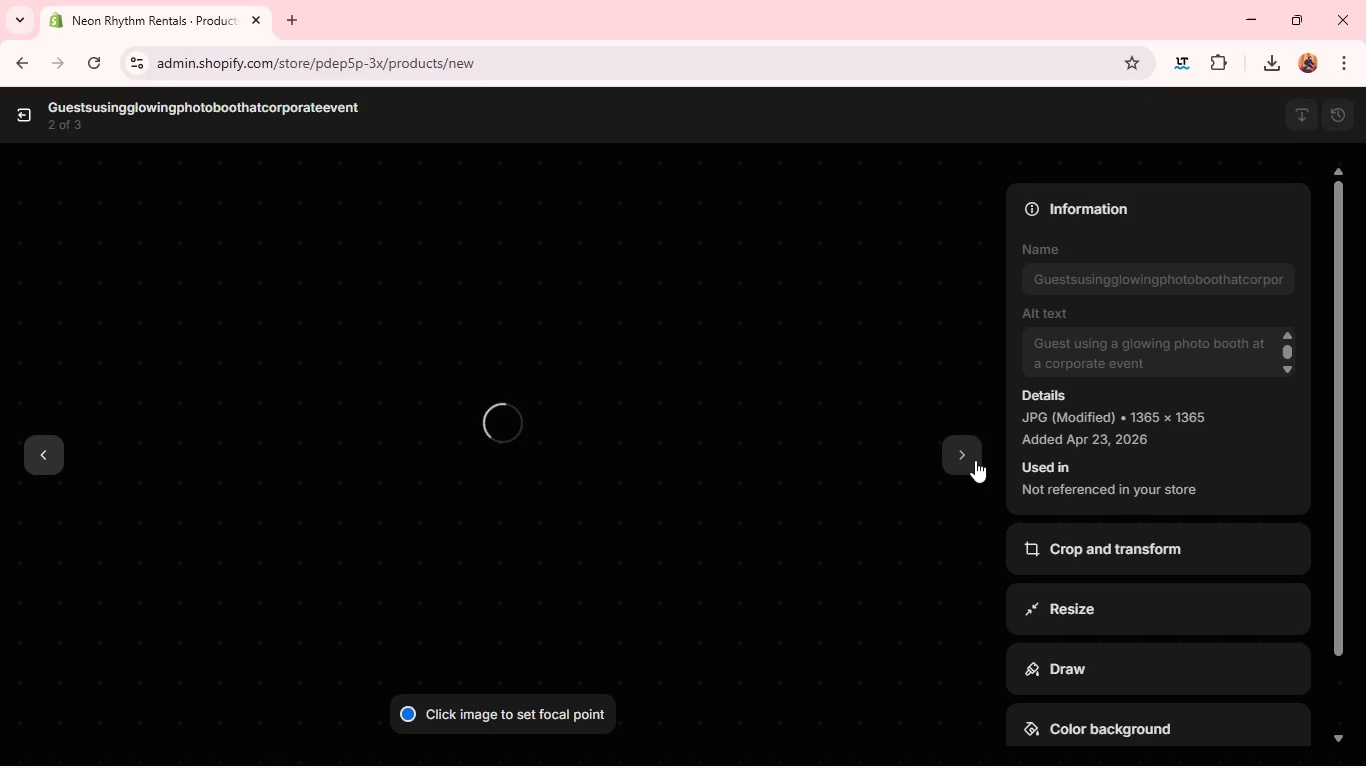 
left_click([975, 460])
 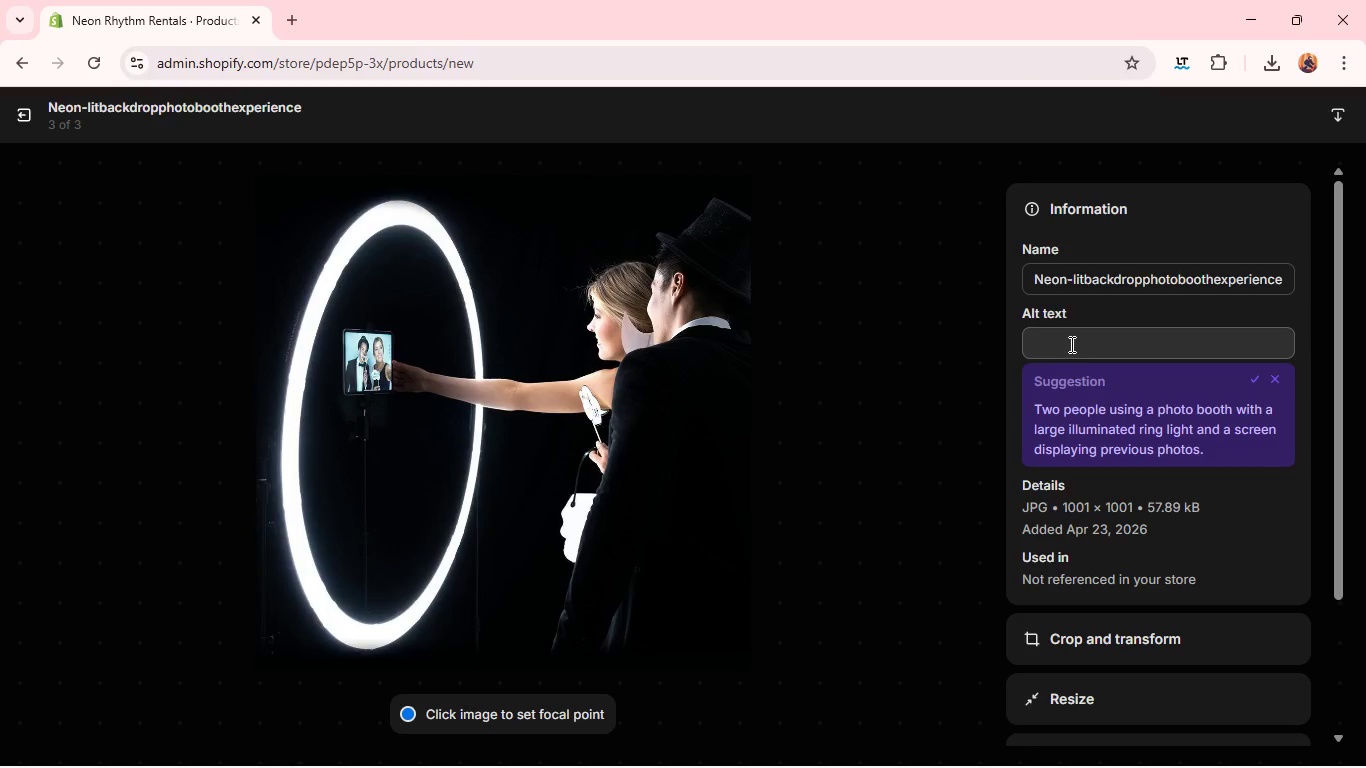 
left_click([1070, 344])
 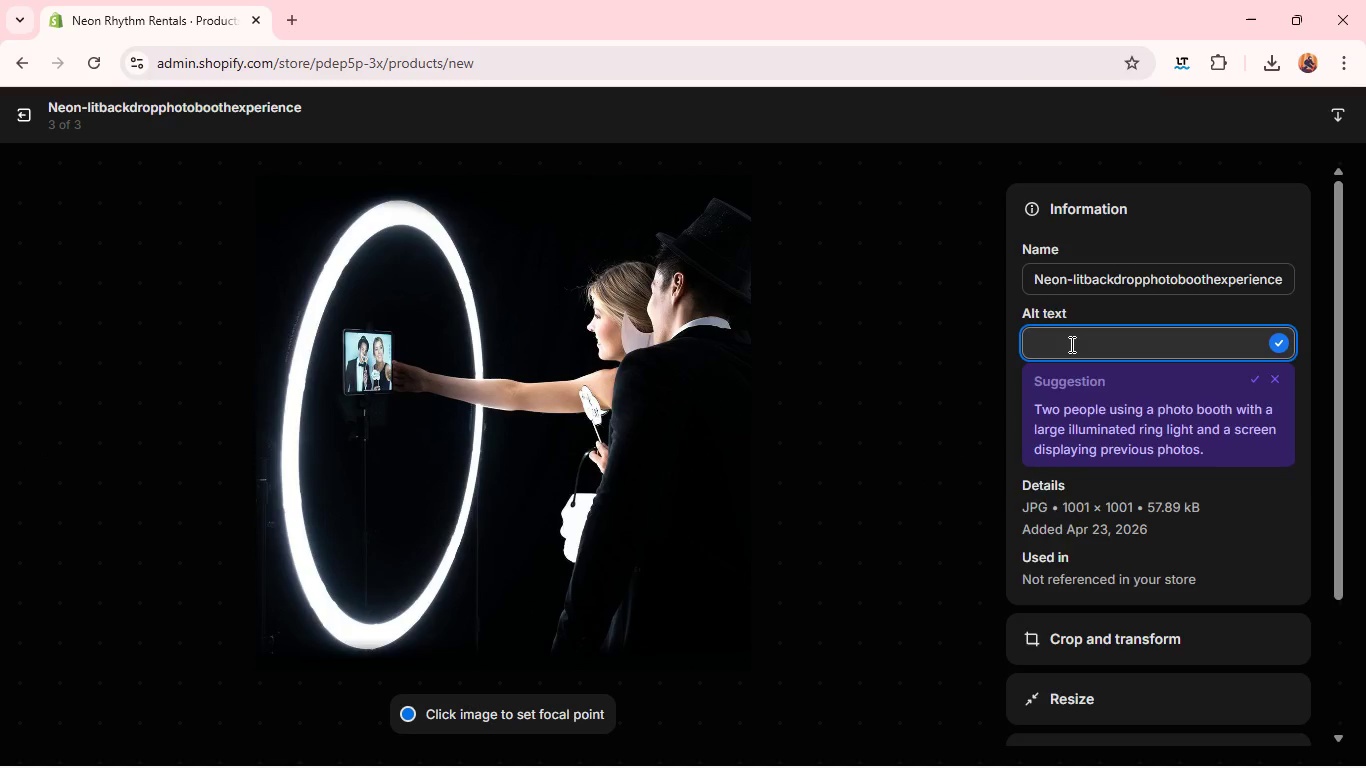 
hold_key(key=CapsLock, duration=0.91)
 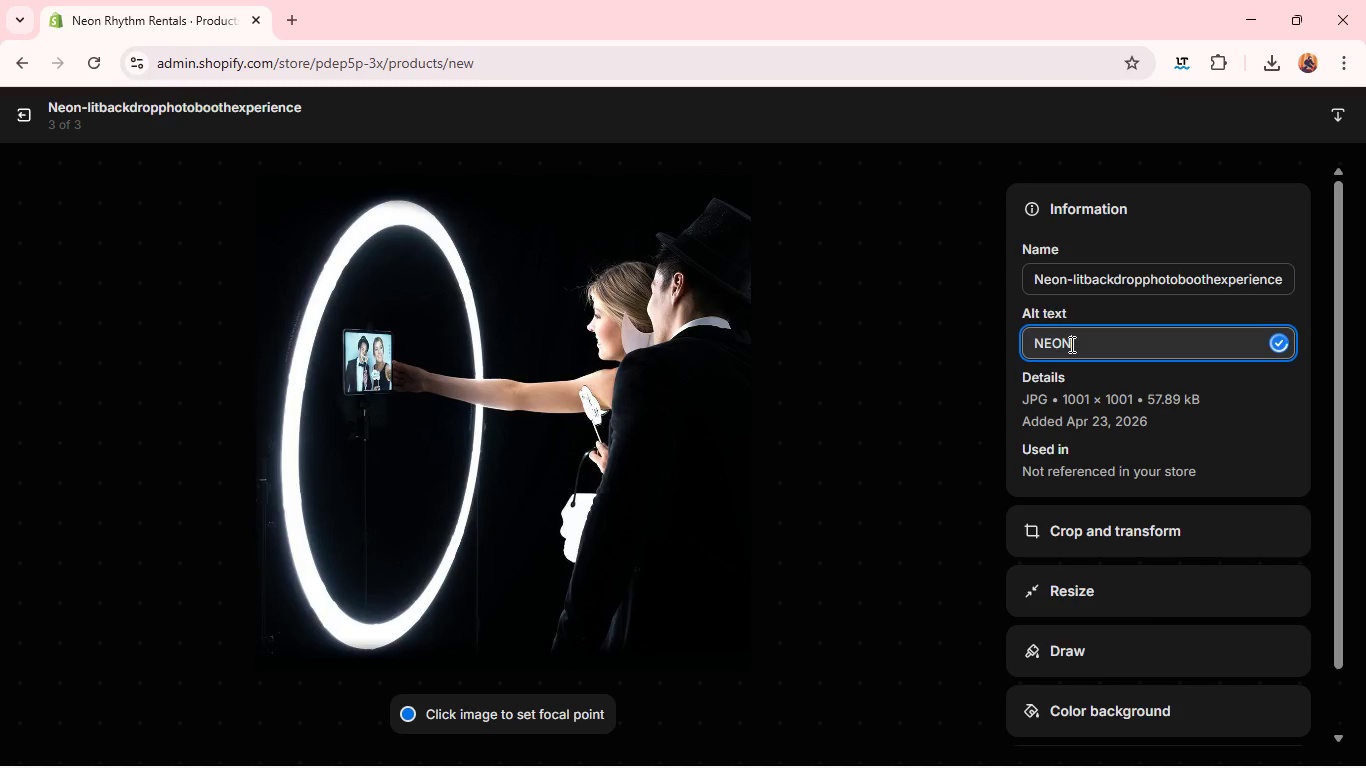 
type(NEON-)
key(Backspace)
key(Backspace)
key(Backspace)
key(Backspace)
type(eon-lit backdrop photo booth at coor)
key(Backspace)
key(Backspace)
key(Backspace)
key(Backspace)
key(Backspace)
key(Backspace)
key(Backspace)
type(experia)
key(Backspace)
type(e)
key(Backspace)
key(Backspace)
type(ence)
 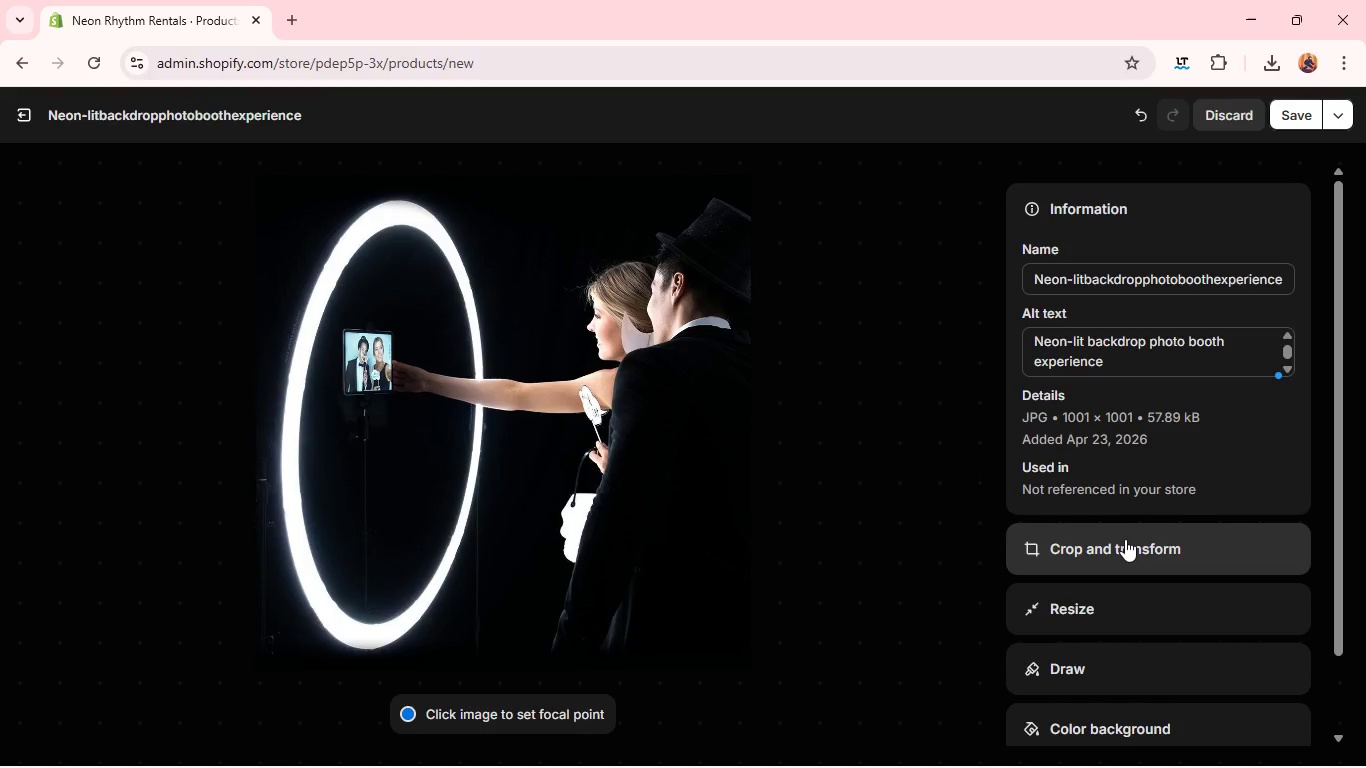 
left_click([1125, 539])
 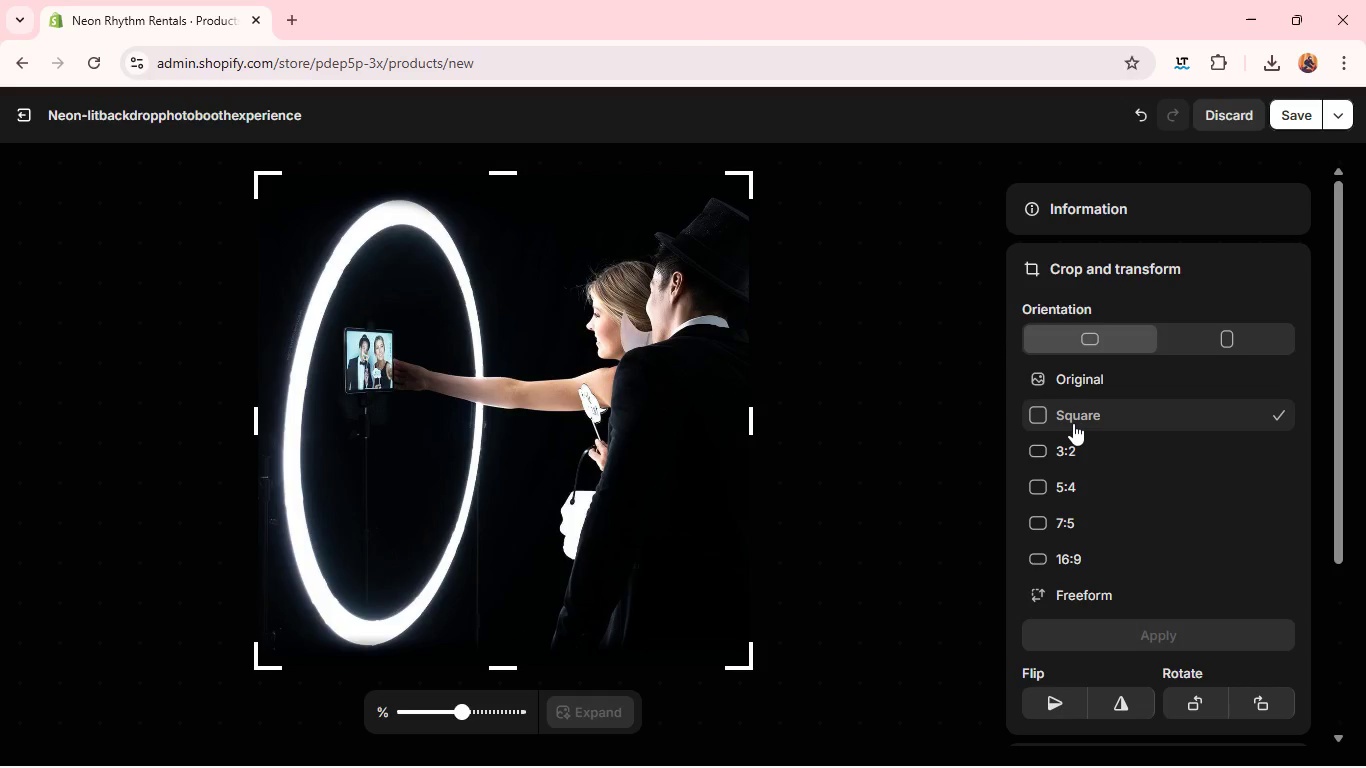 
left_click([1073, 423])
 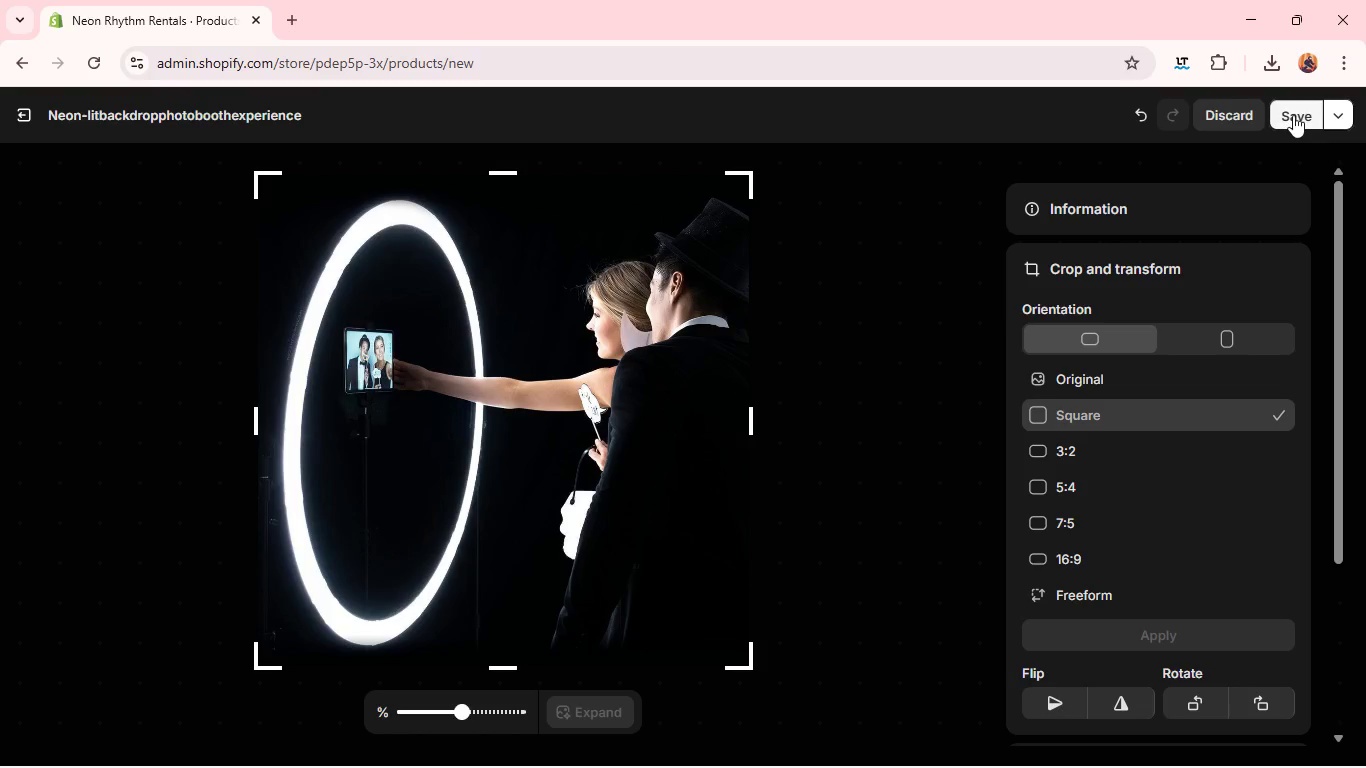 
left_click([1293, 115])
 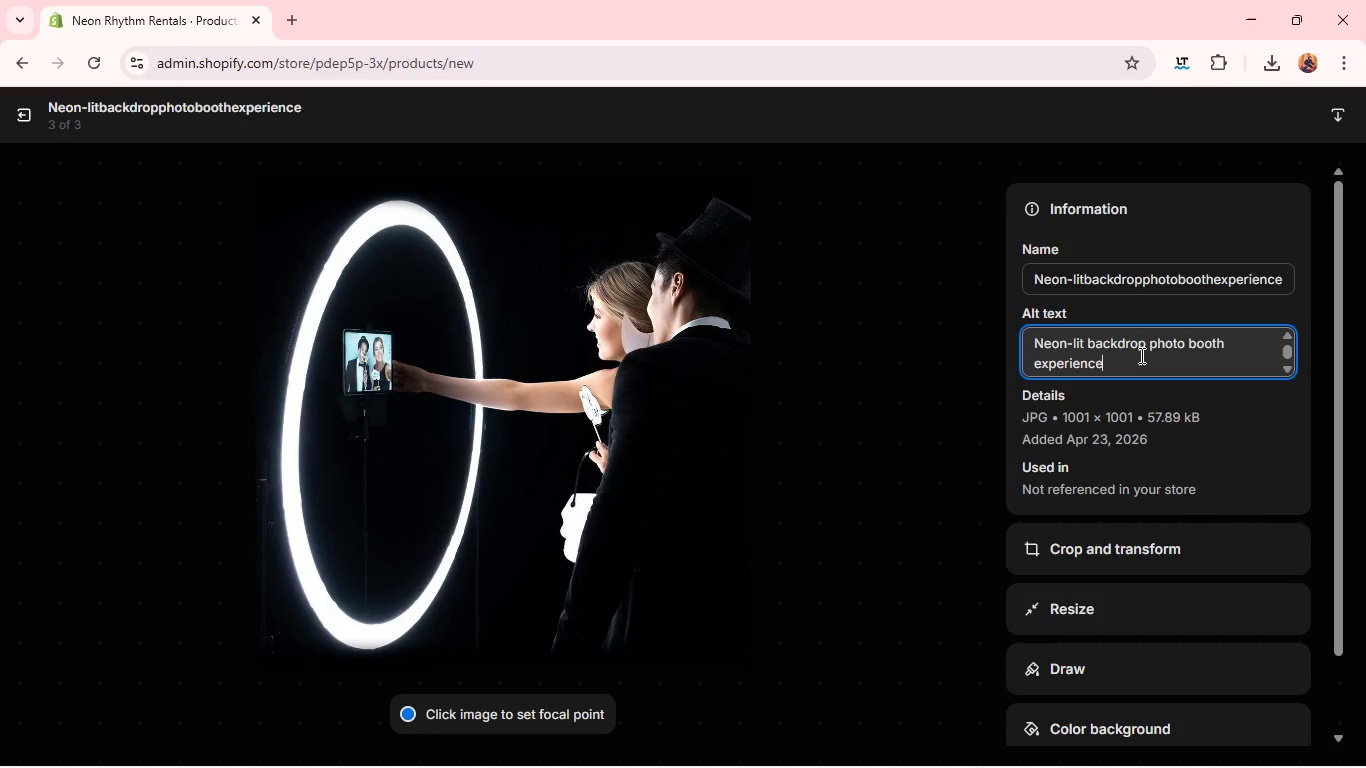 
left_click([1140, 355])
 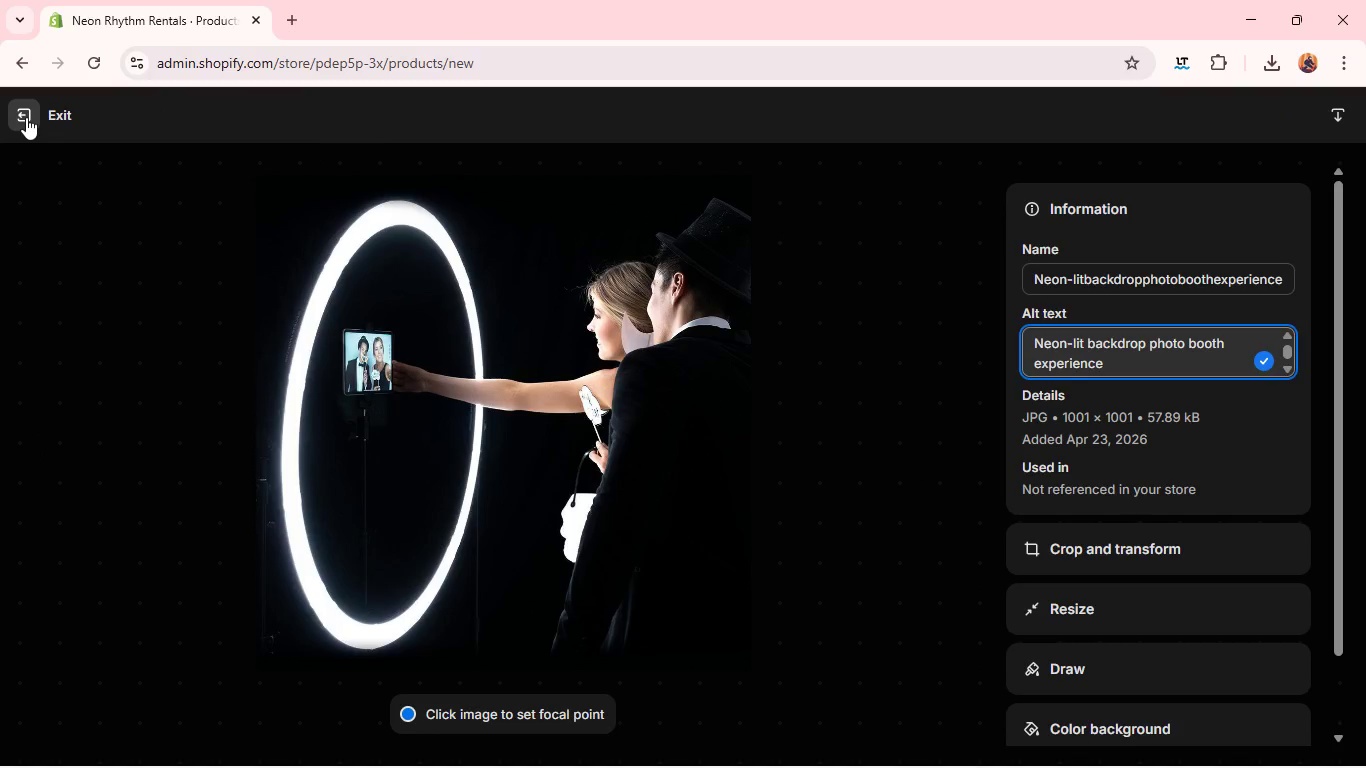 
left_click([26, 117])
 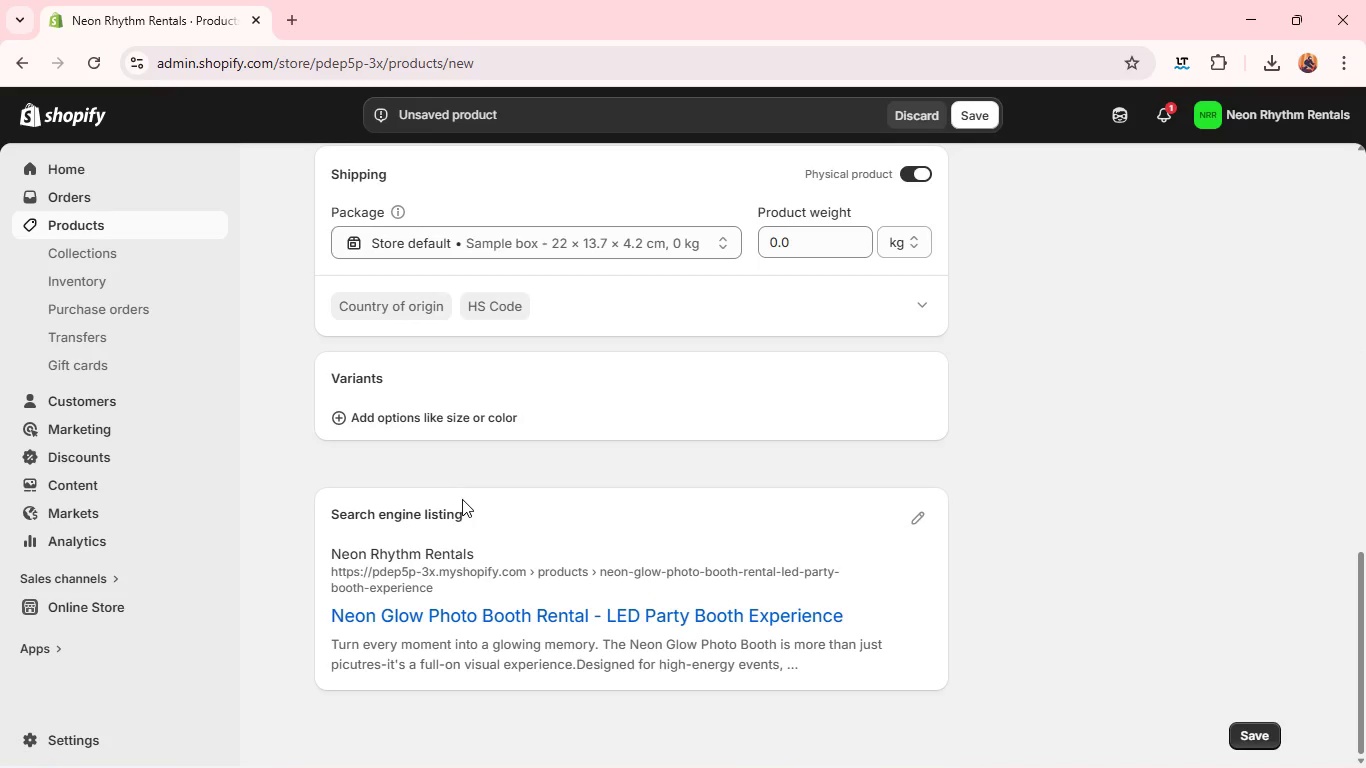 
wait(63.19)
 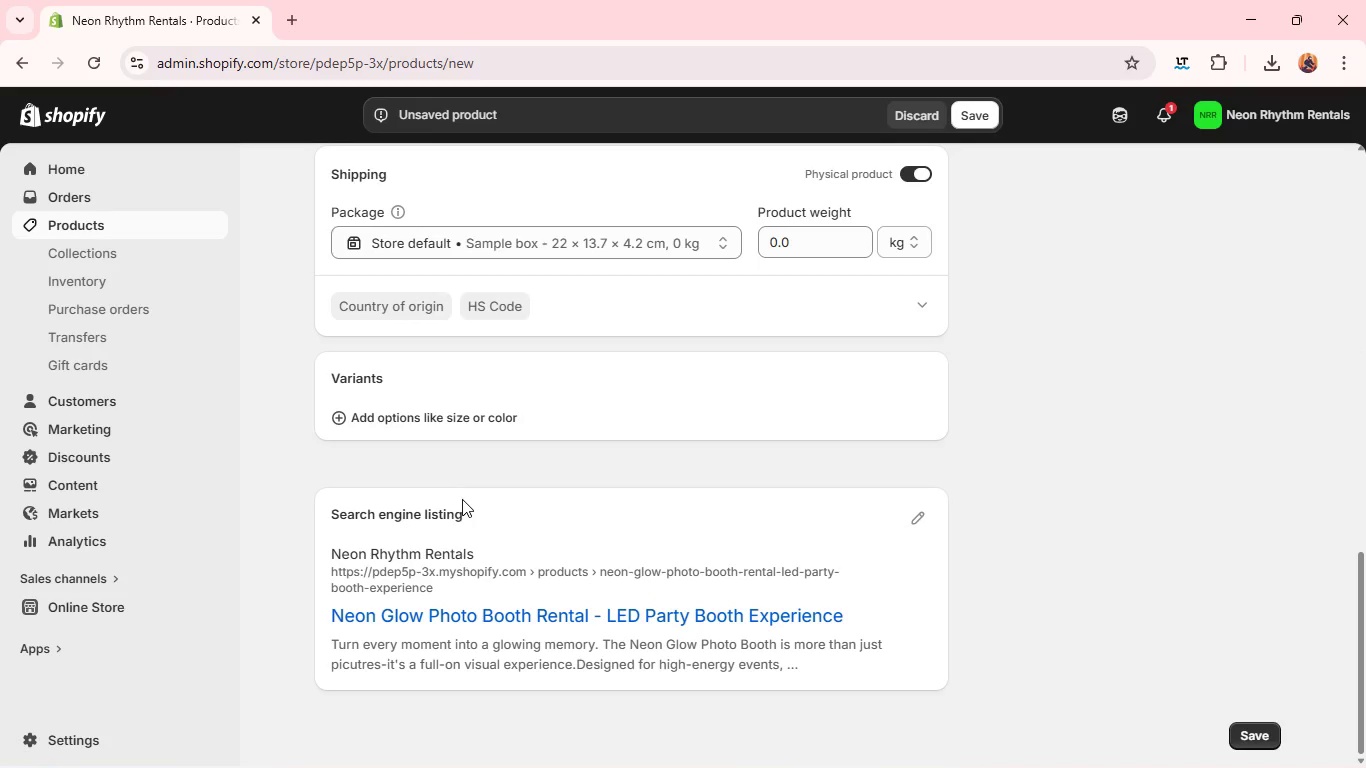 
double_click([444, 438])
 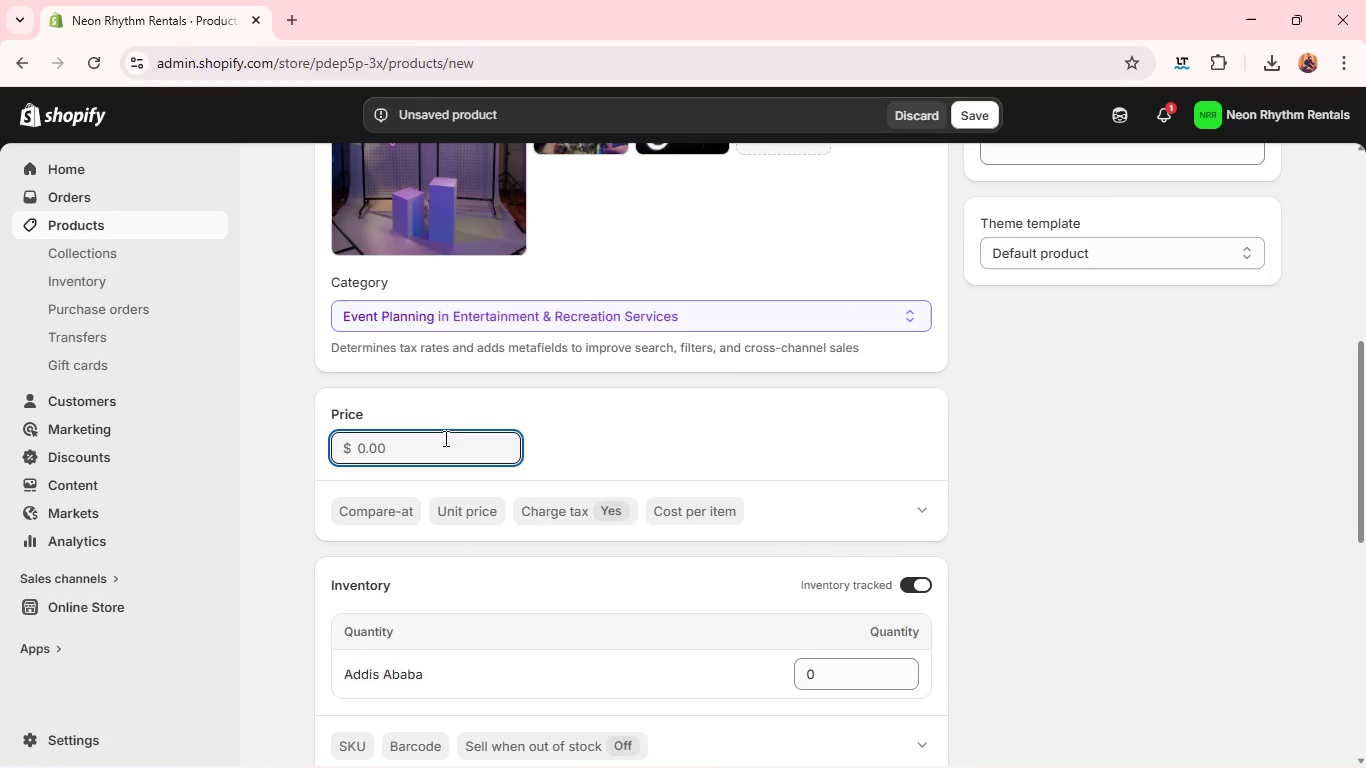 
triple_click([444, 438])
 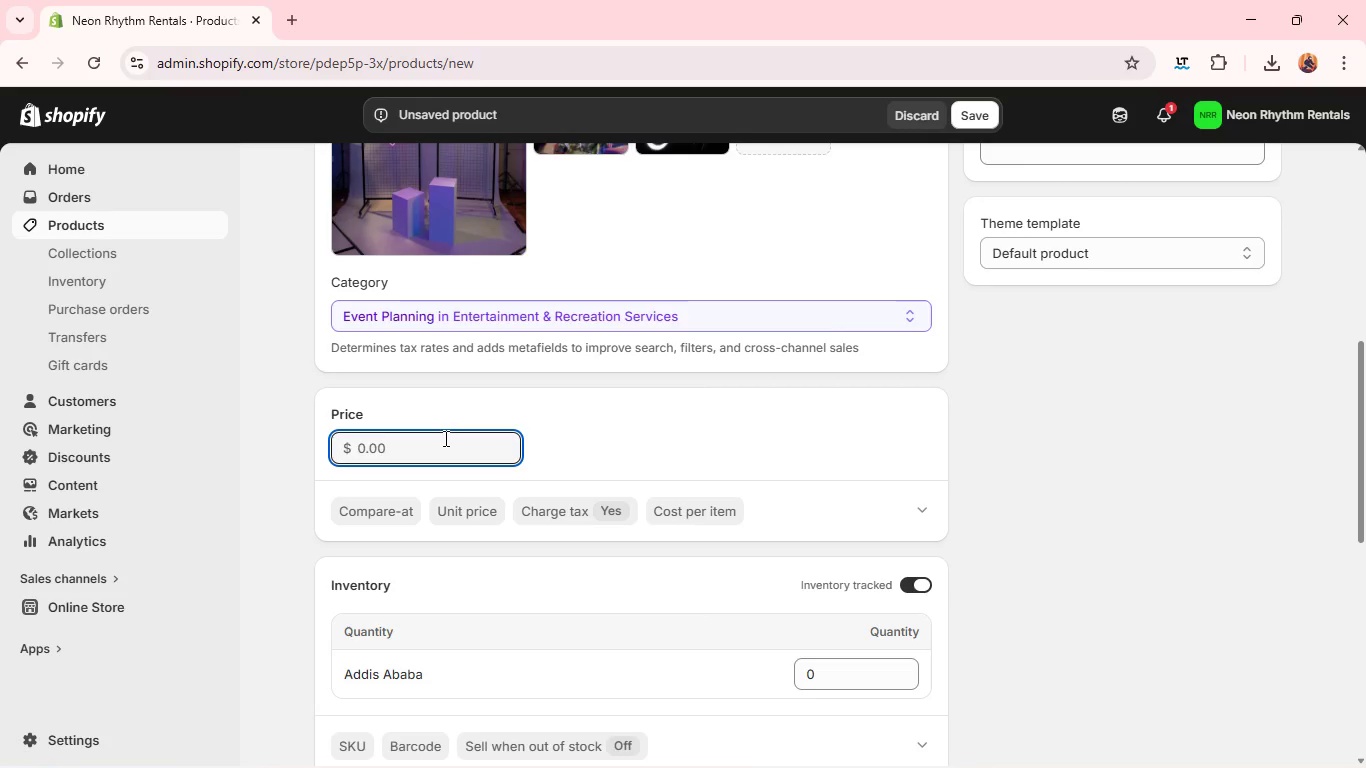 
wait(34.28)
 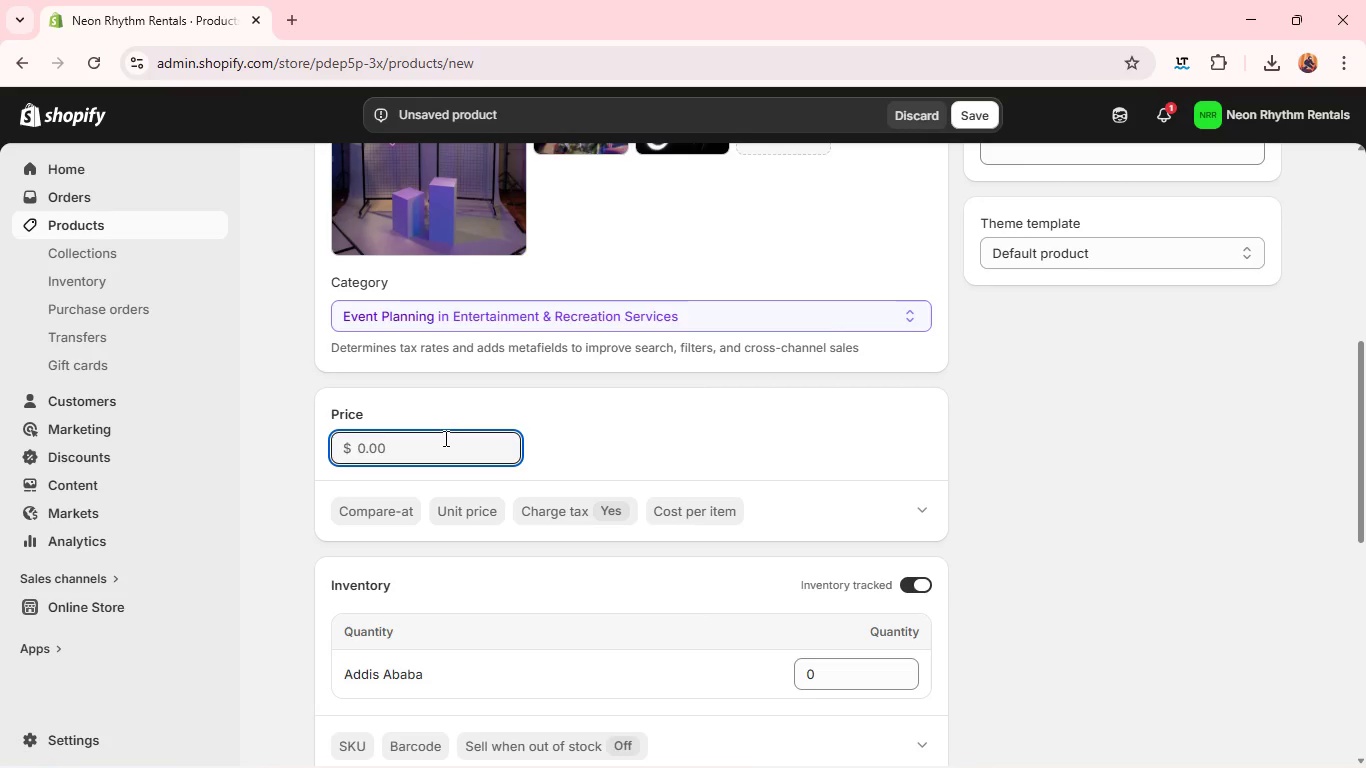 
type(349)
 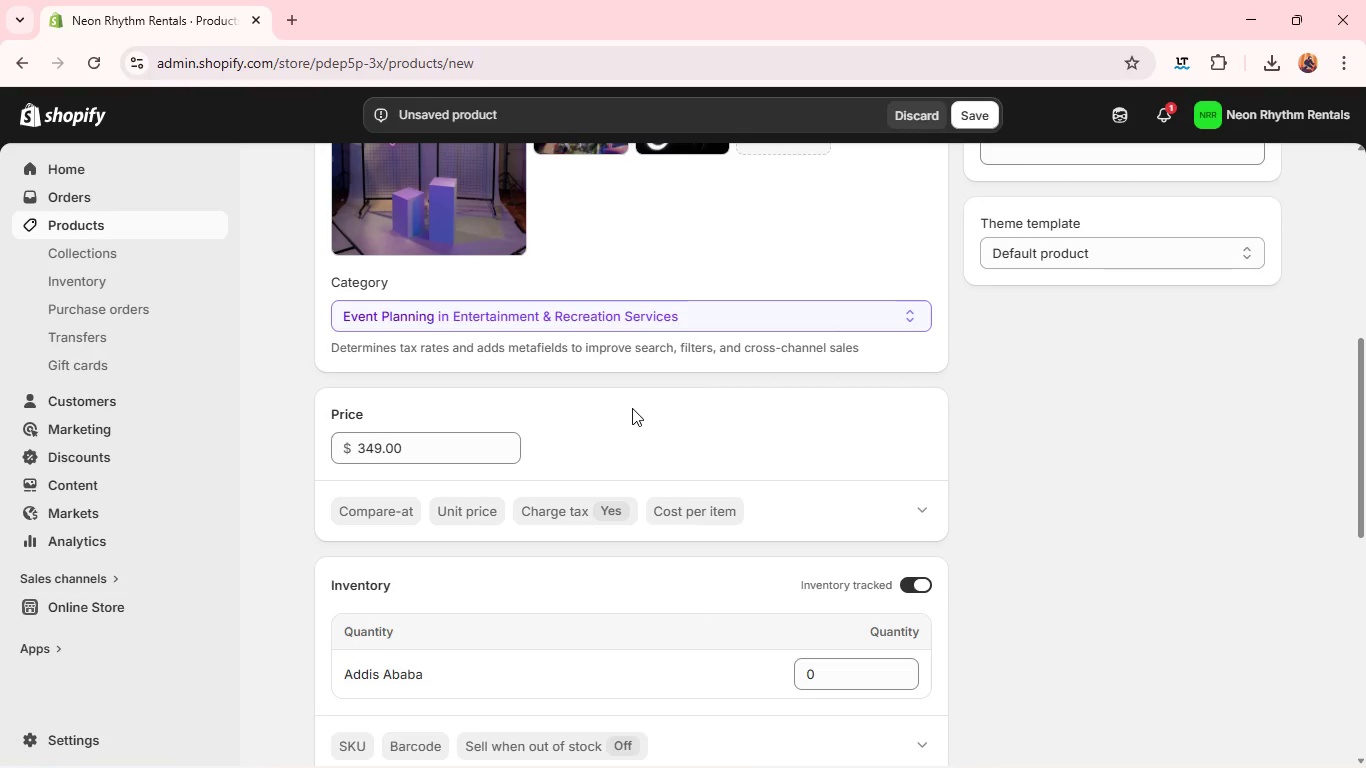 
left_click([632, 408])
 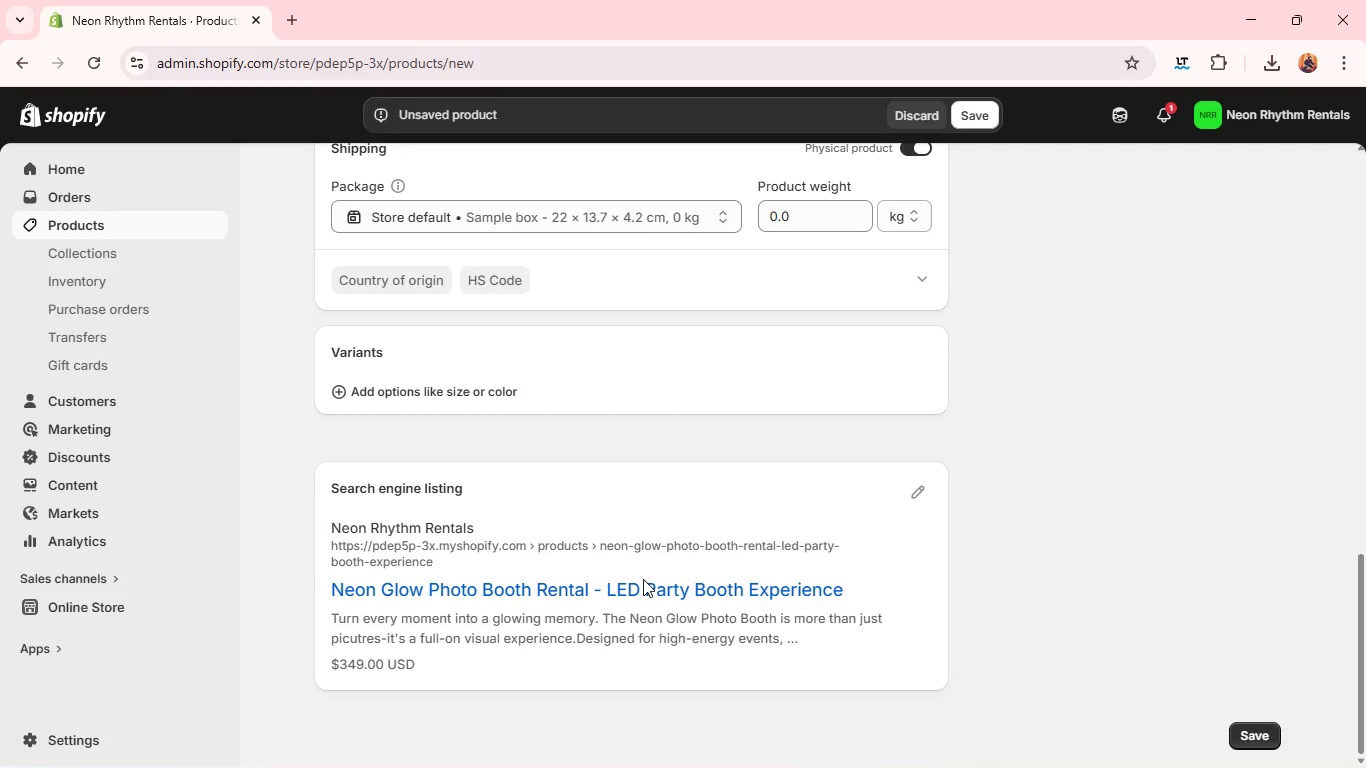 
wait(41.98)
 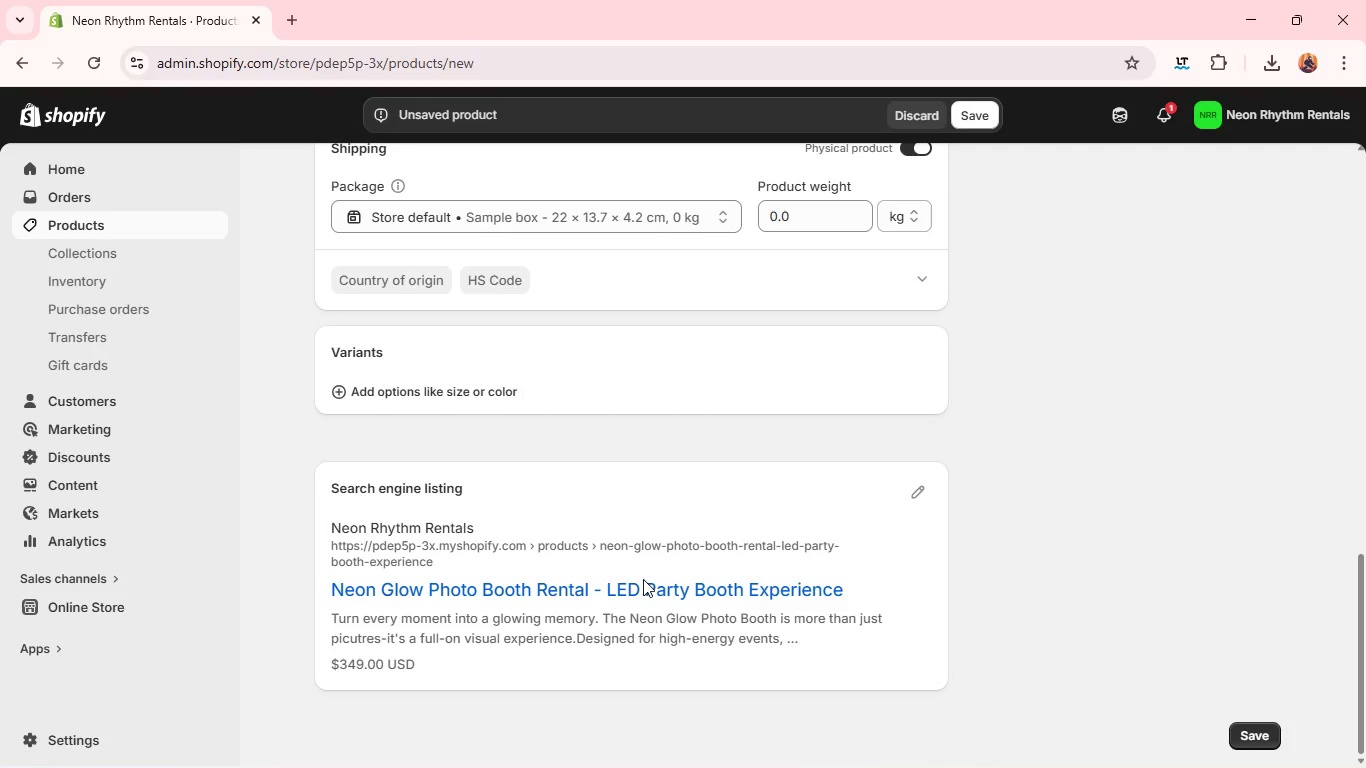 
left_click([909, 493])
 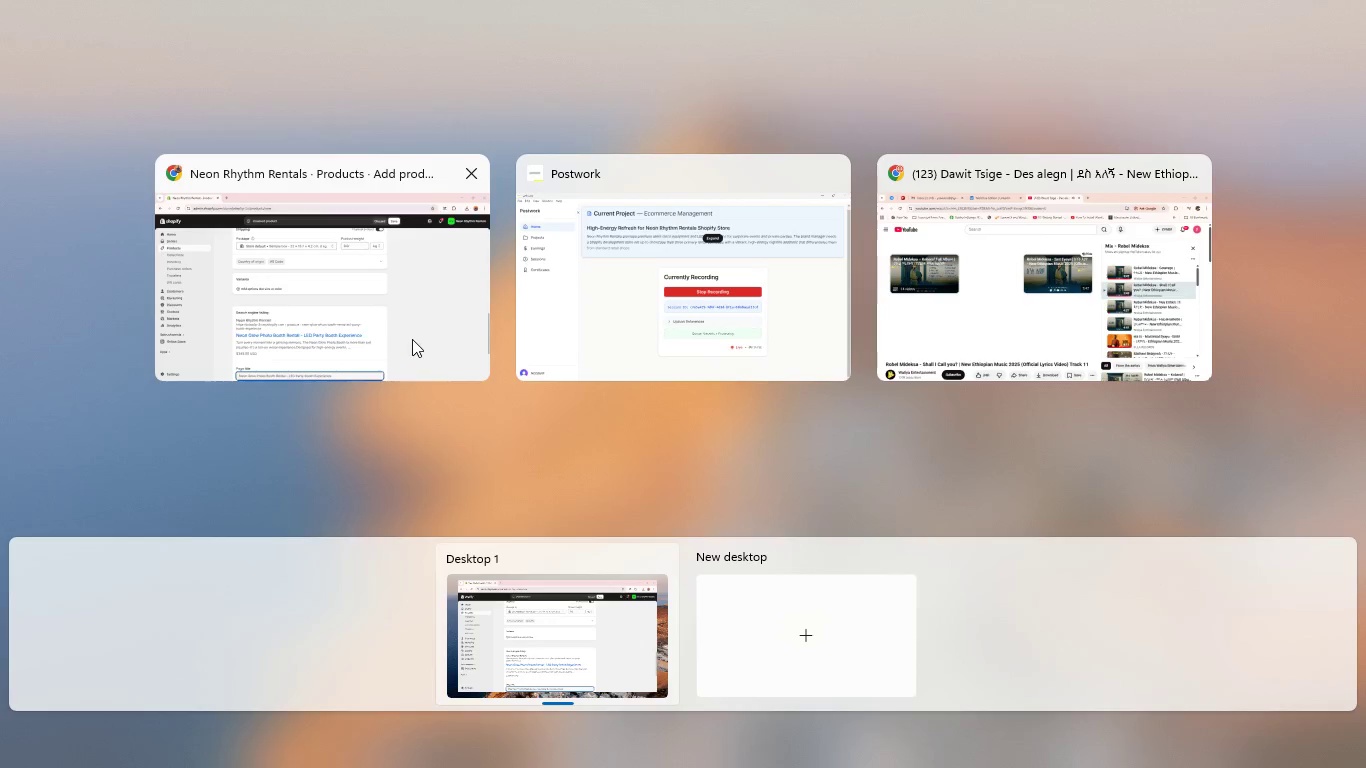 
left_click([412, 339])
 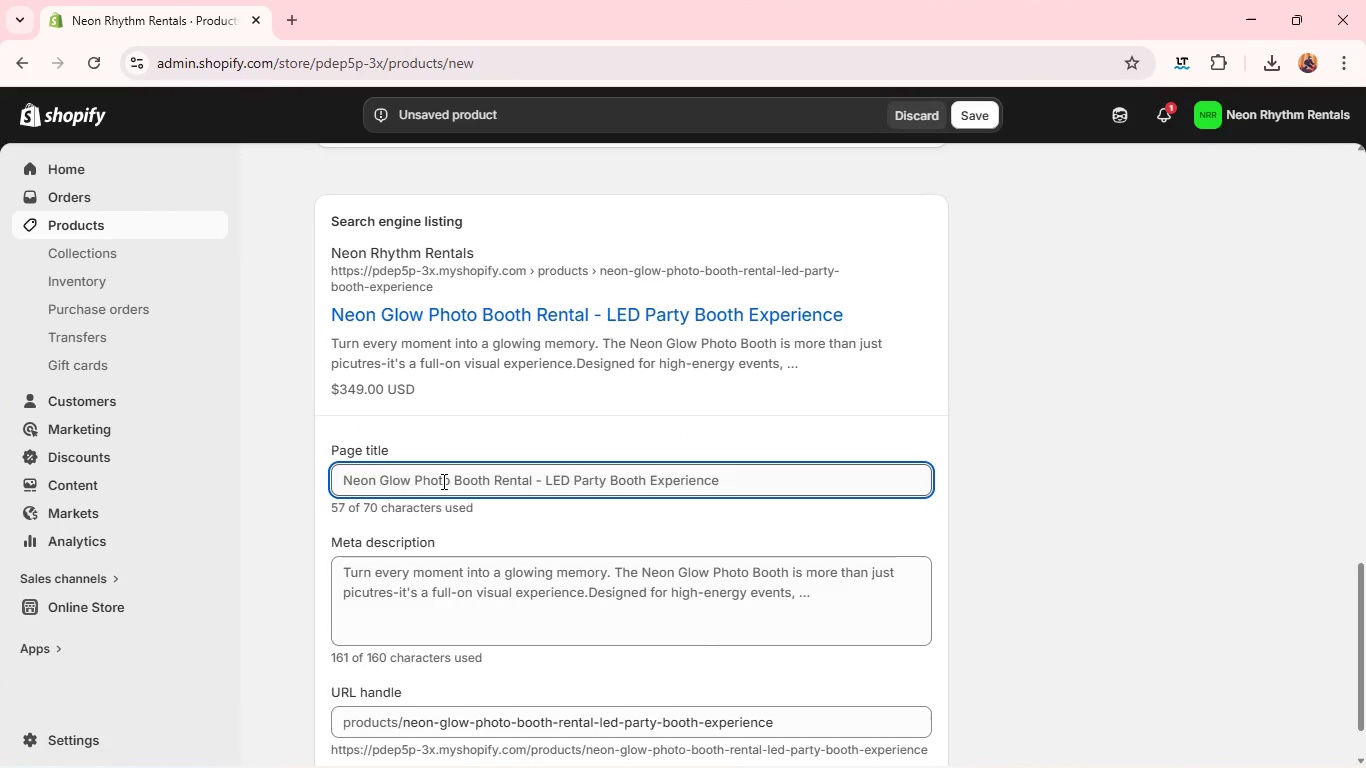 
double_click([442, 481])
 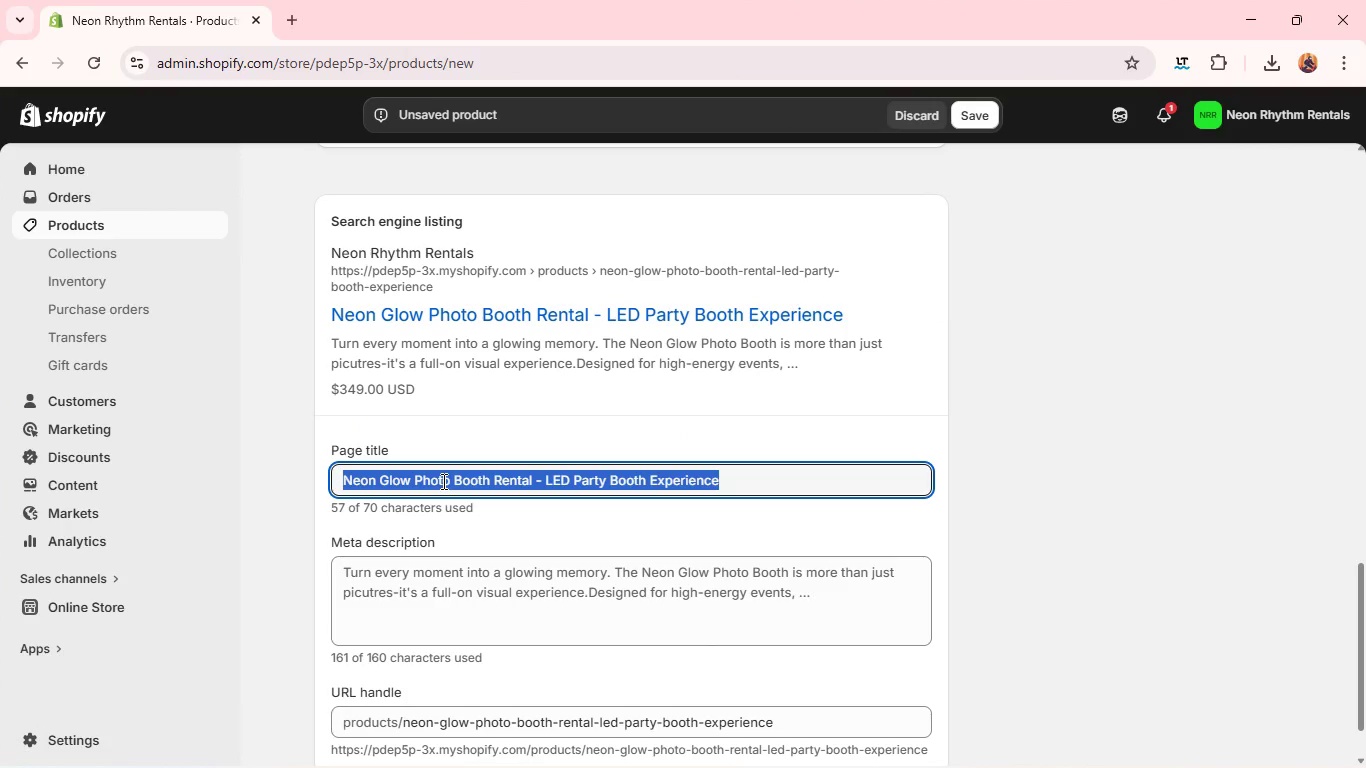 
triple_click([442, 481])
 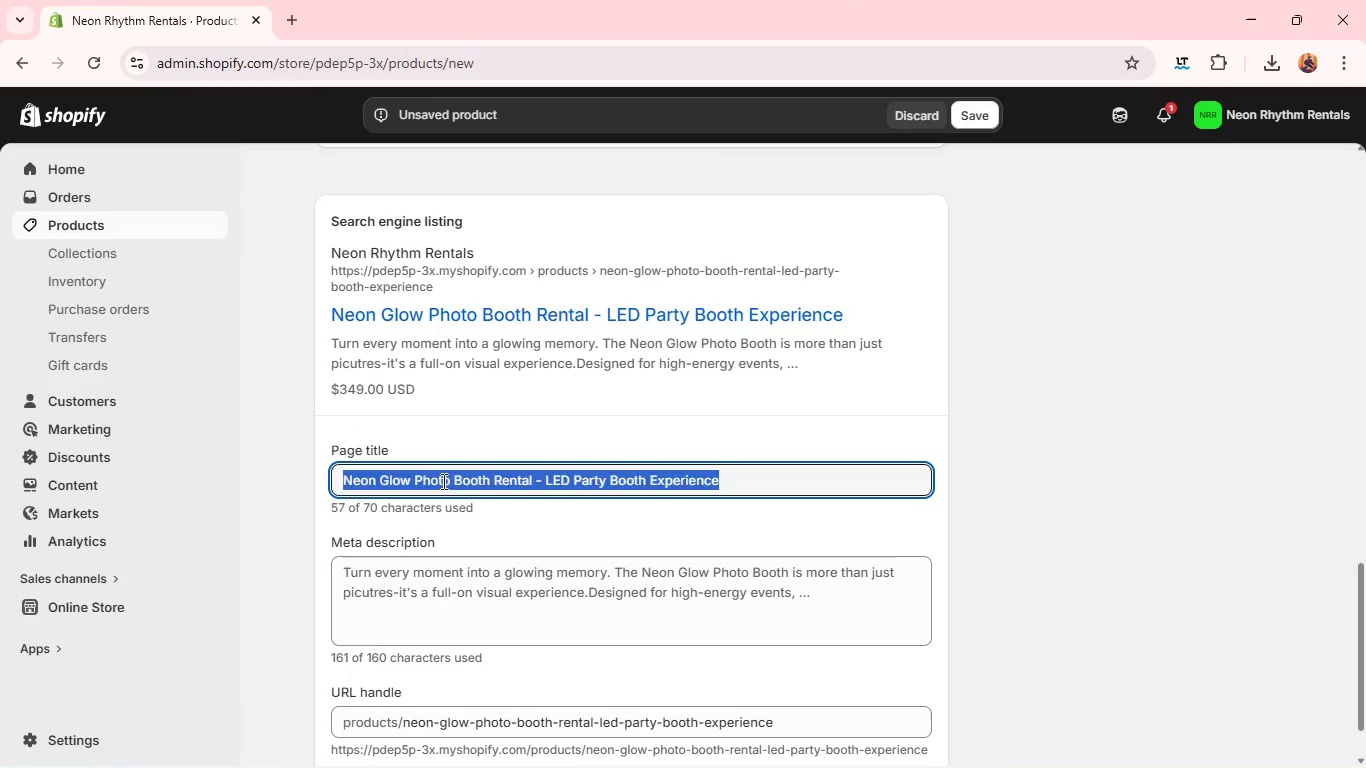 
triple_click([442, 481])
 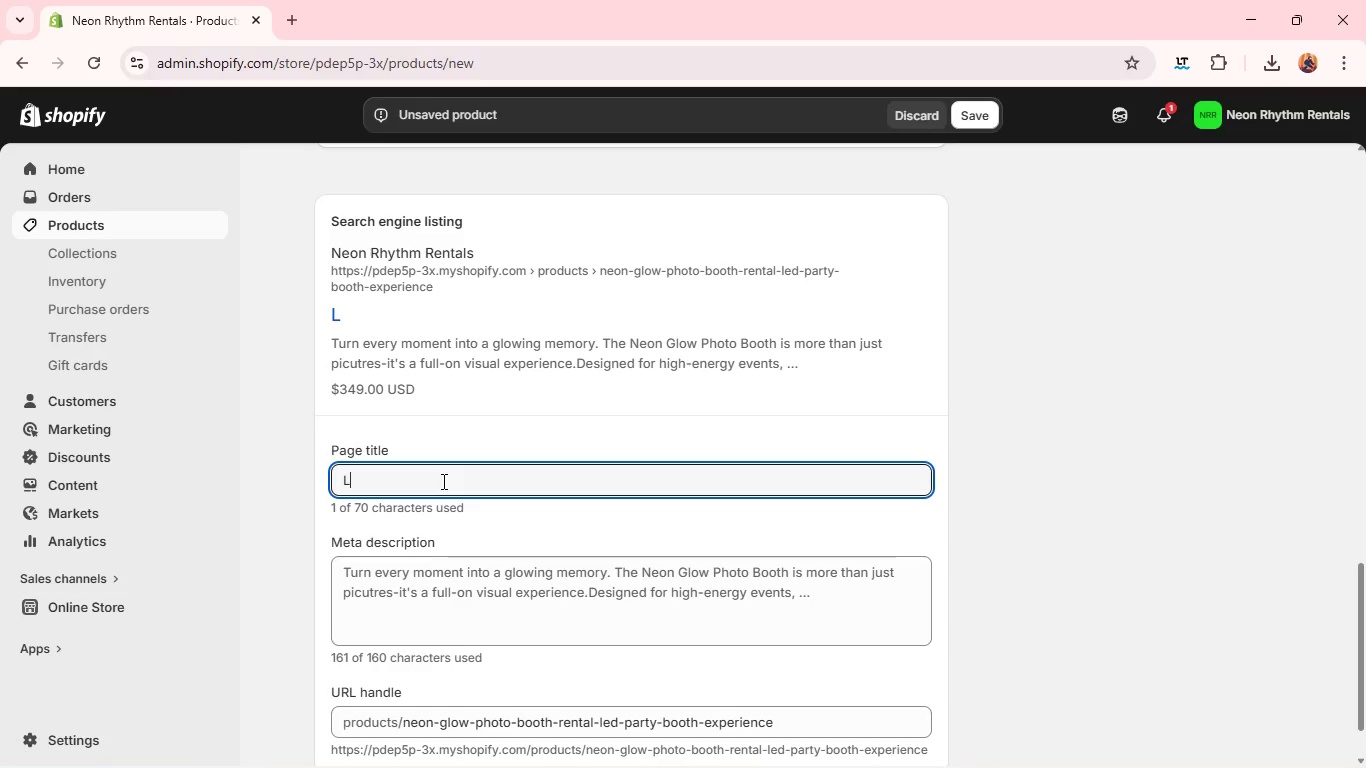 
type(LED Photo Booth Rental | Neon Glow Booth for Events)
 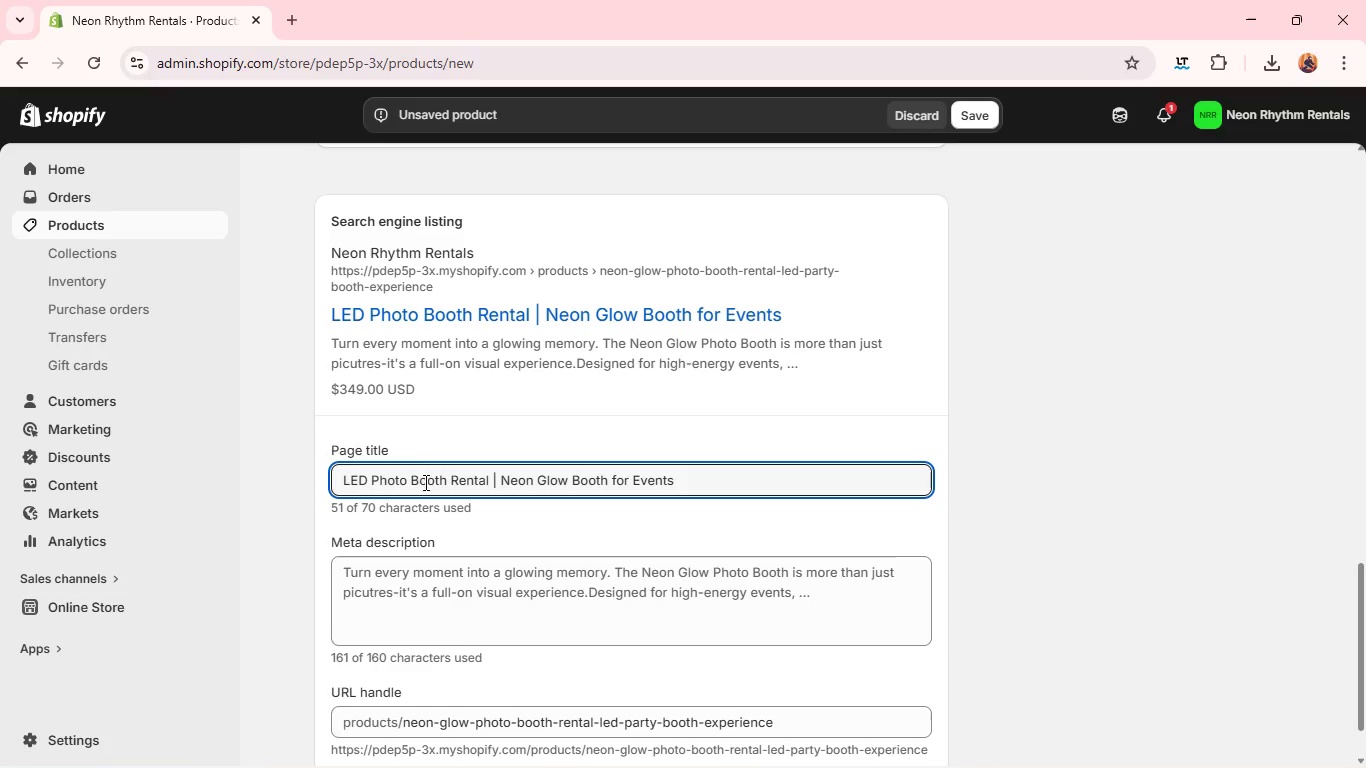 
double_click([421, 565])
 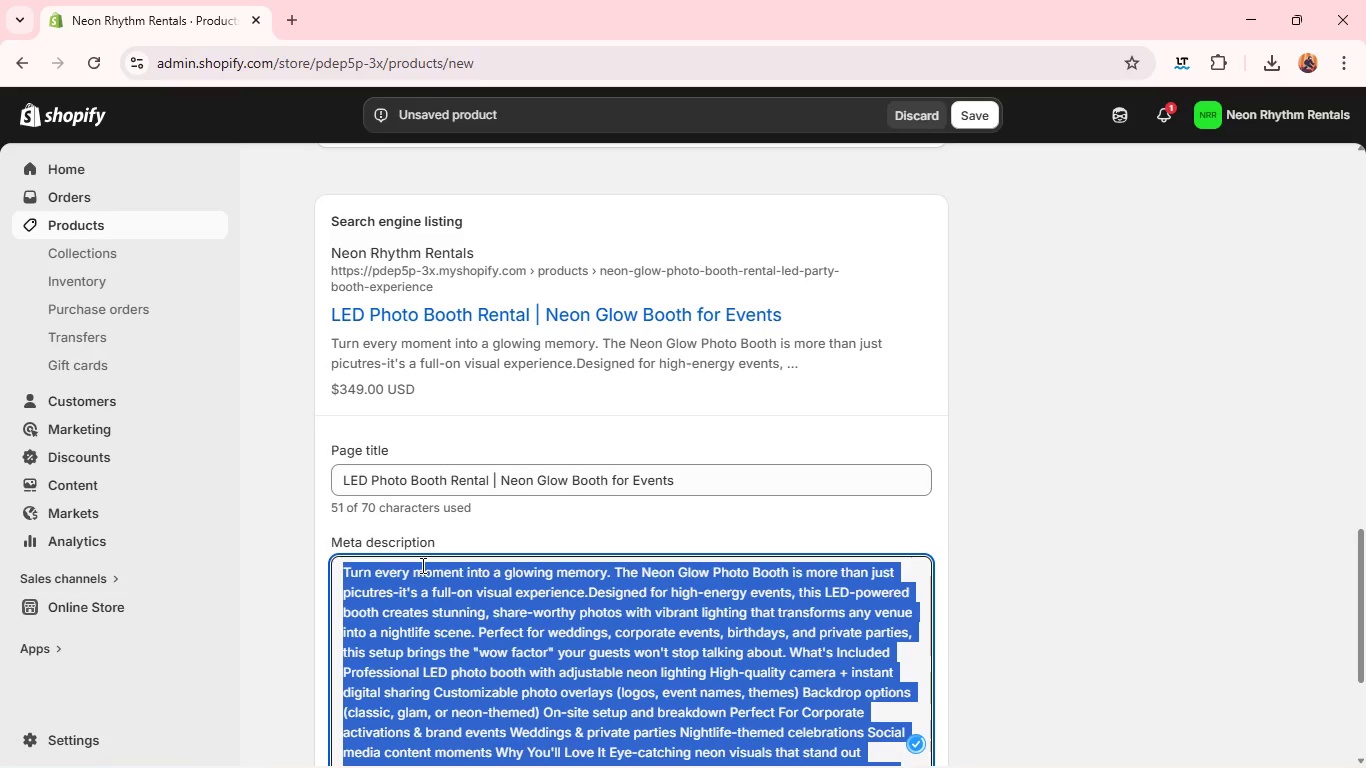 
triple_click([421, 565])
 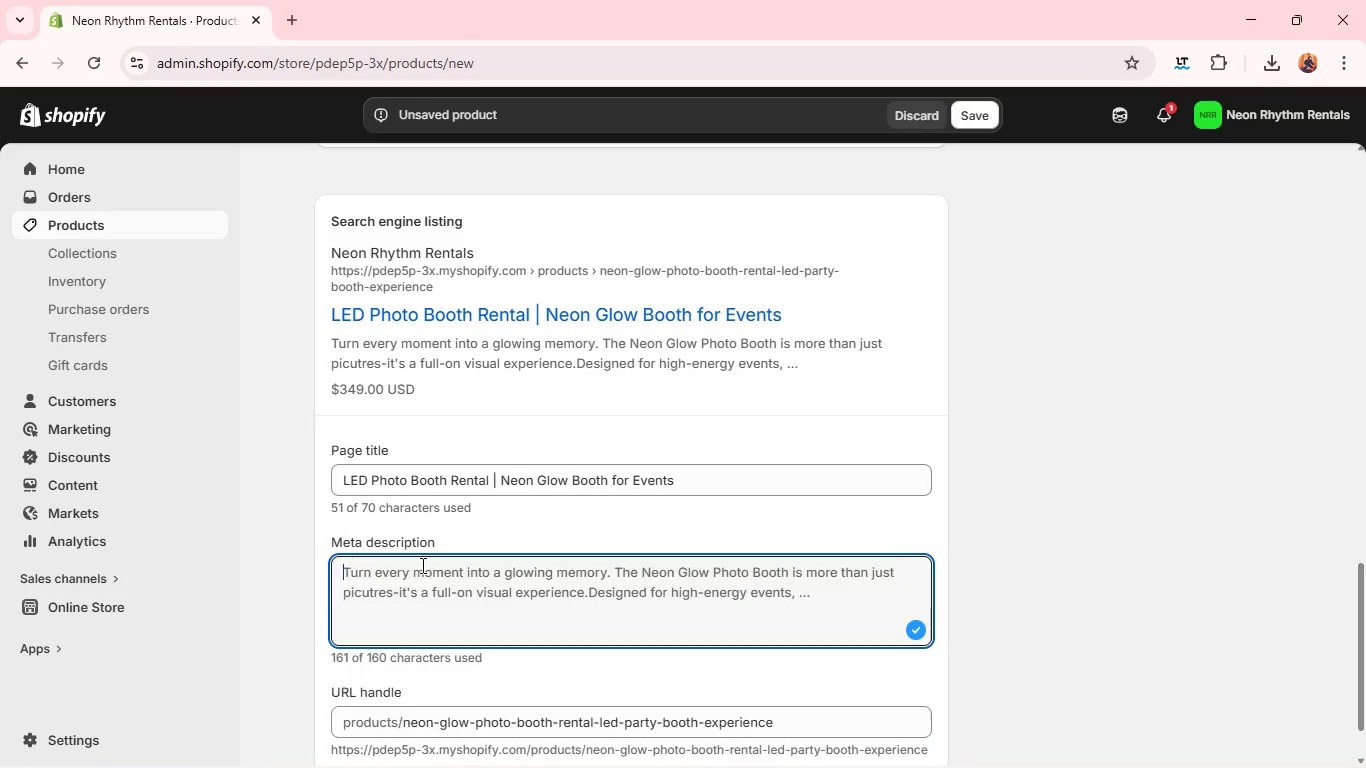 
key(Backspace)
 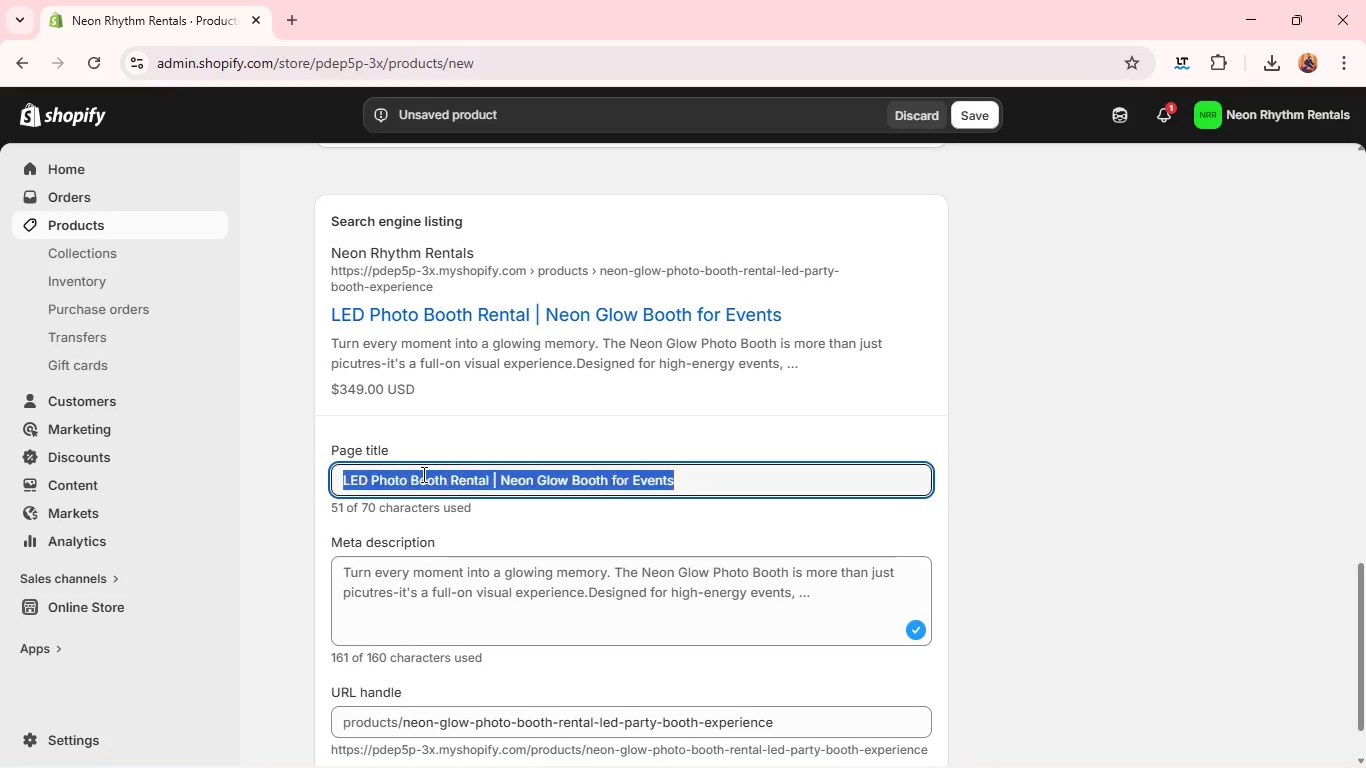 
double_click([422, 474])
 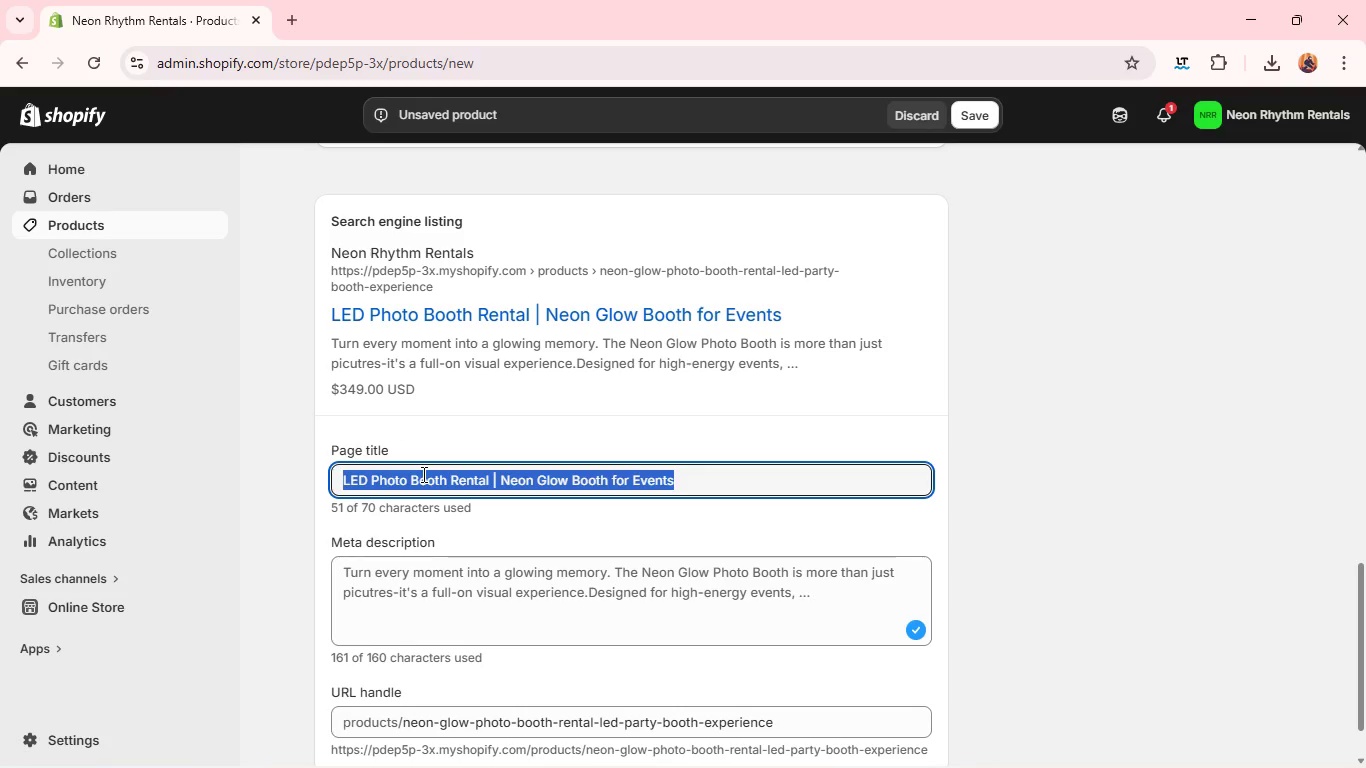 
triple_click([422, 474])
 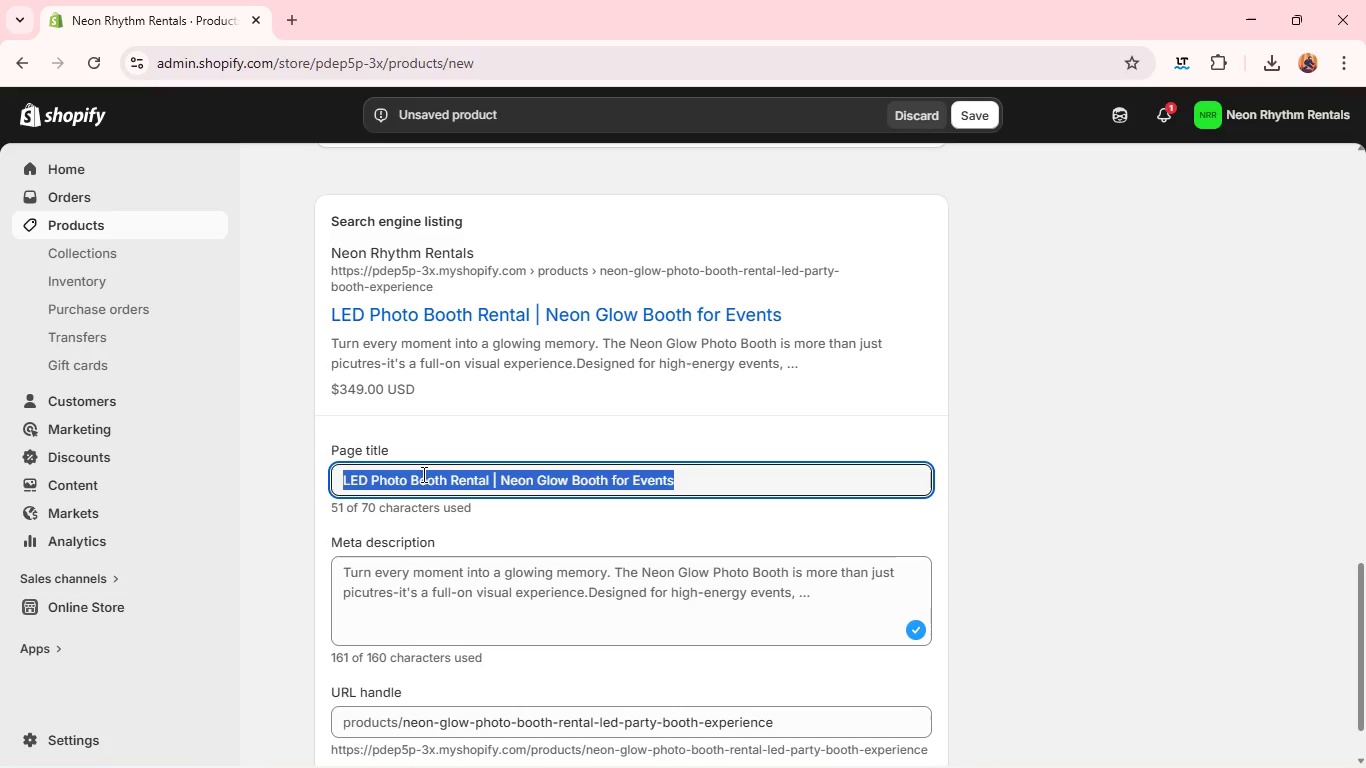 
triple_click([422, 474])
 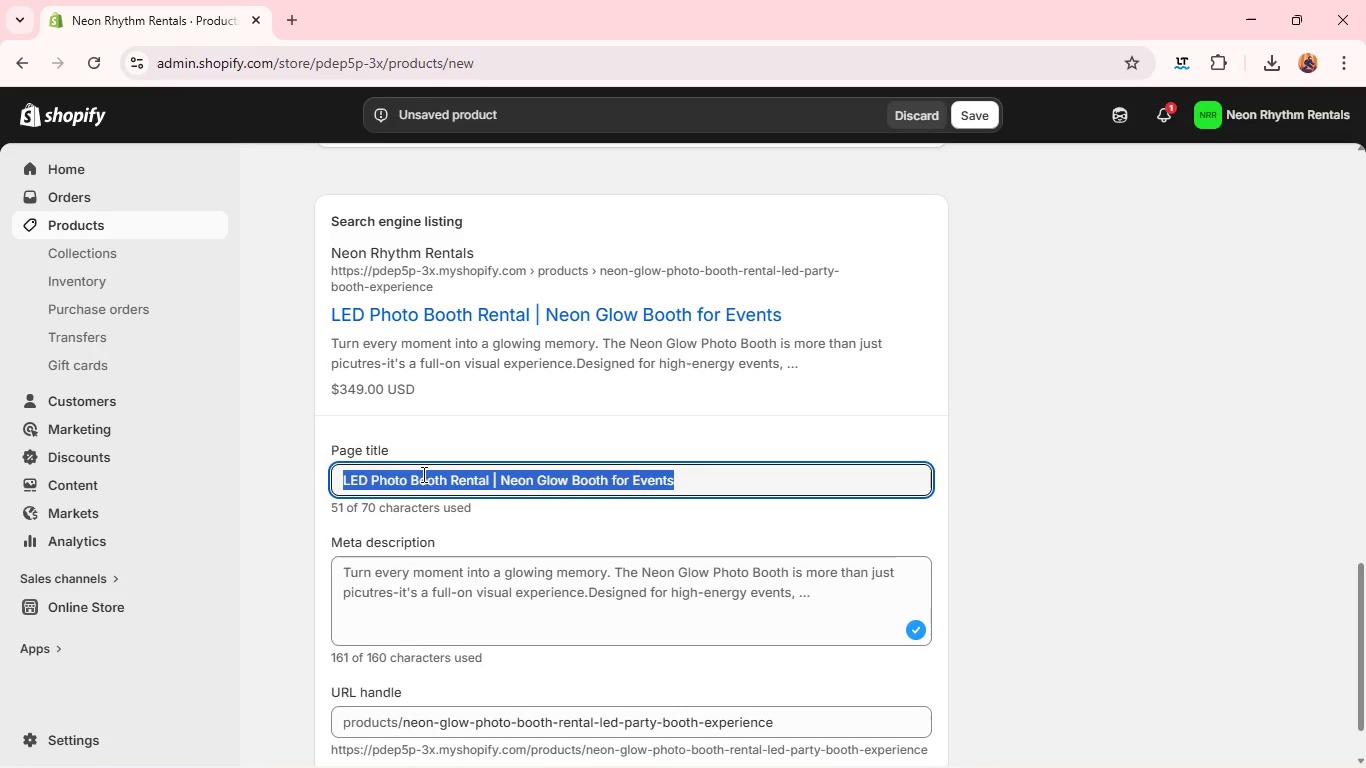 
key(Control+C)
 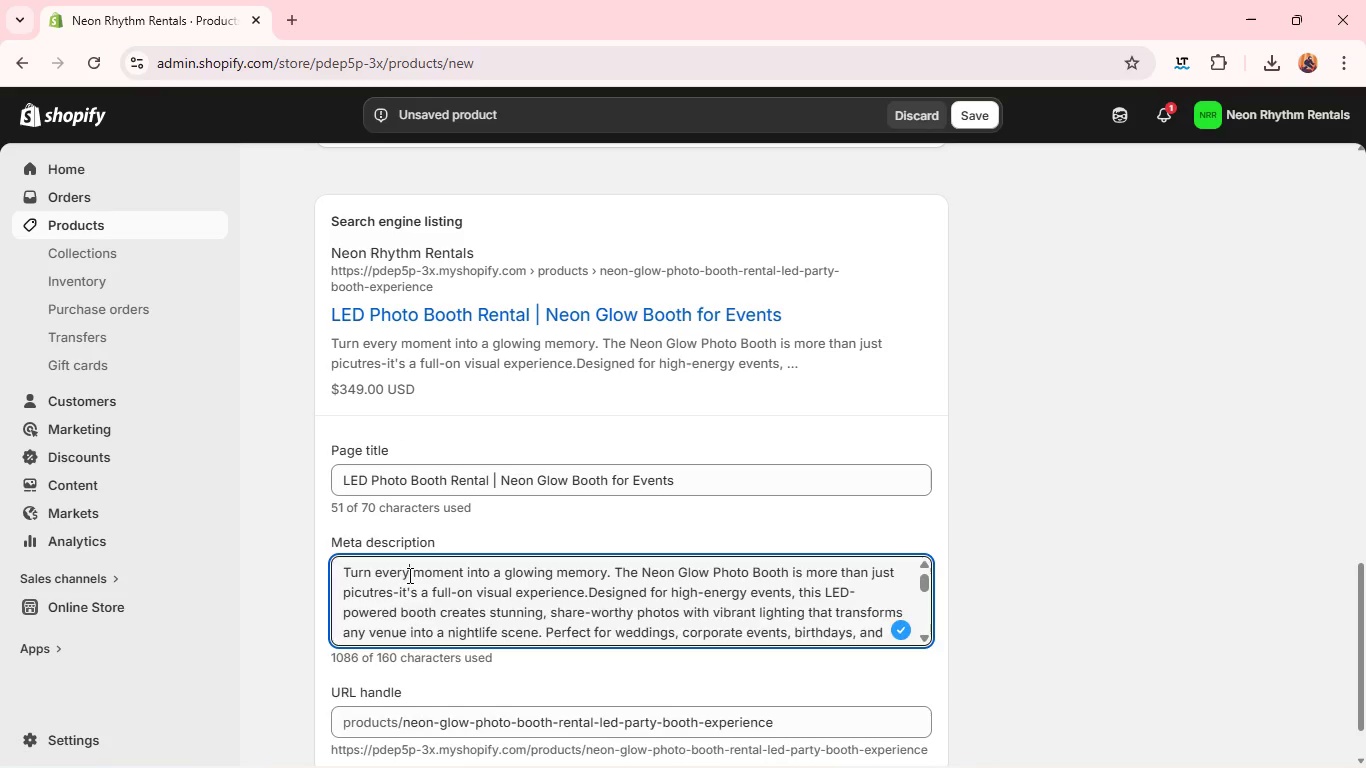 
left_click([408, 575])
 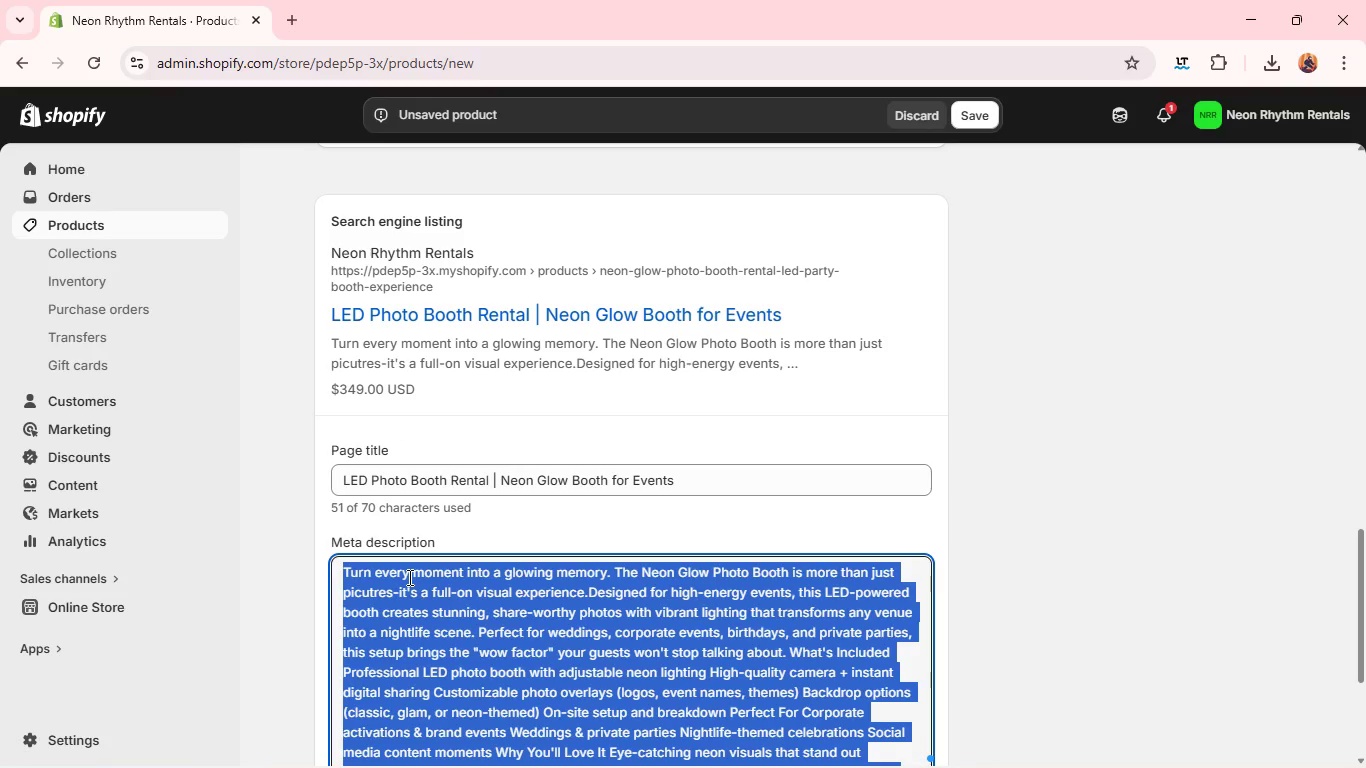 
key(Control+A)
 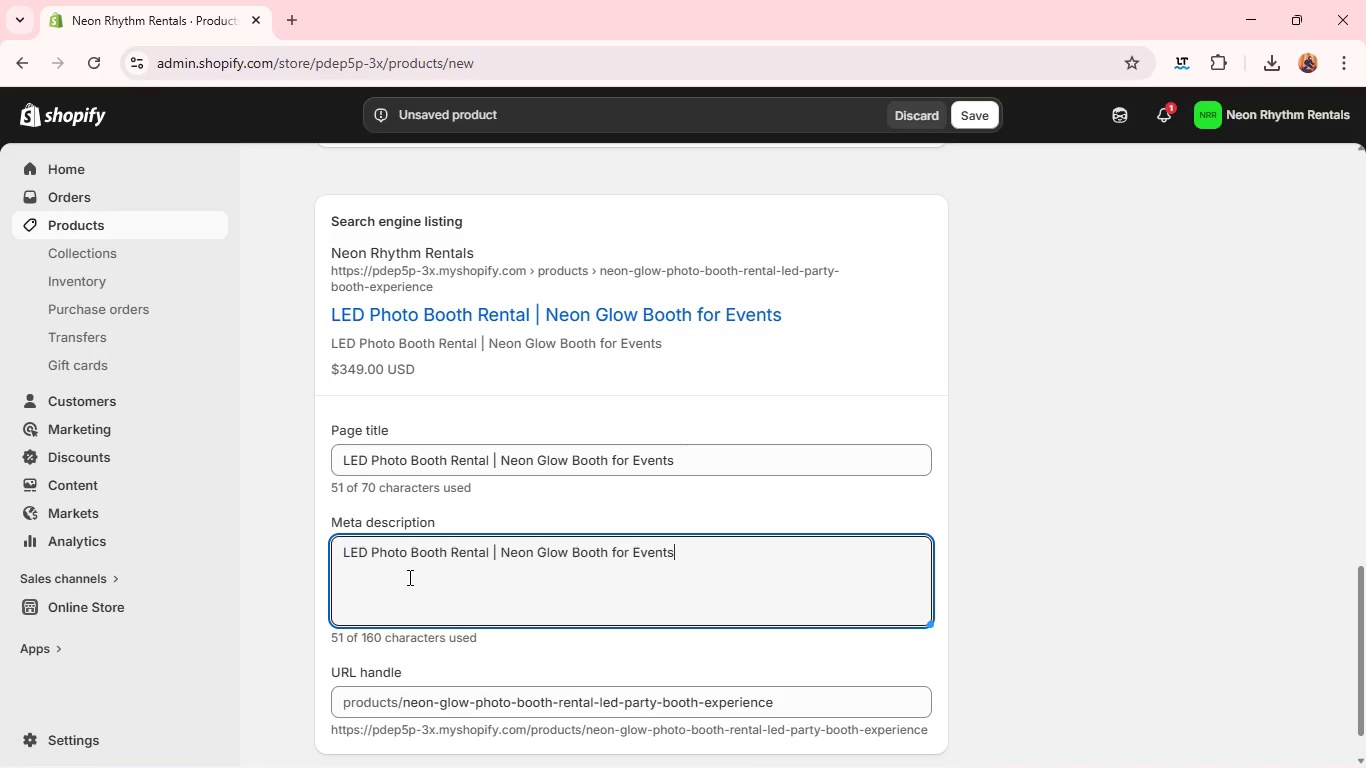 
key(Control+V)
 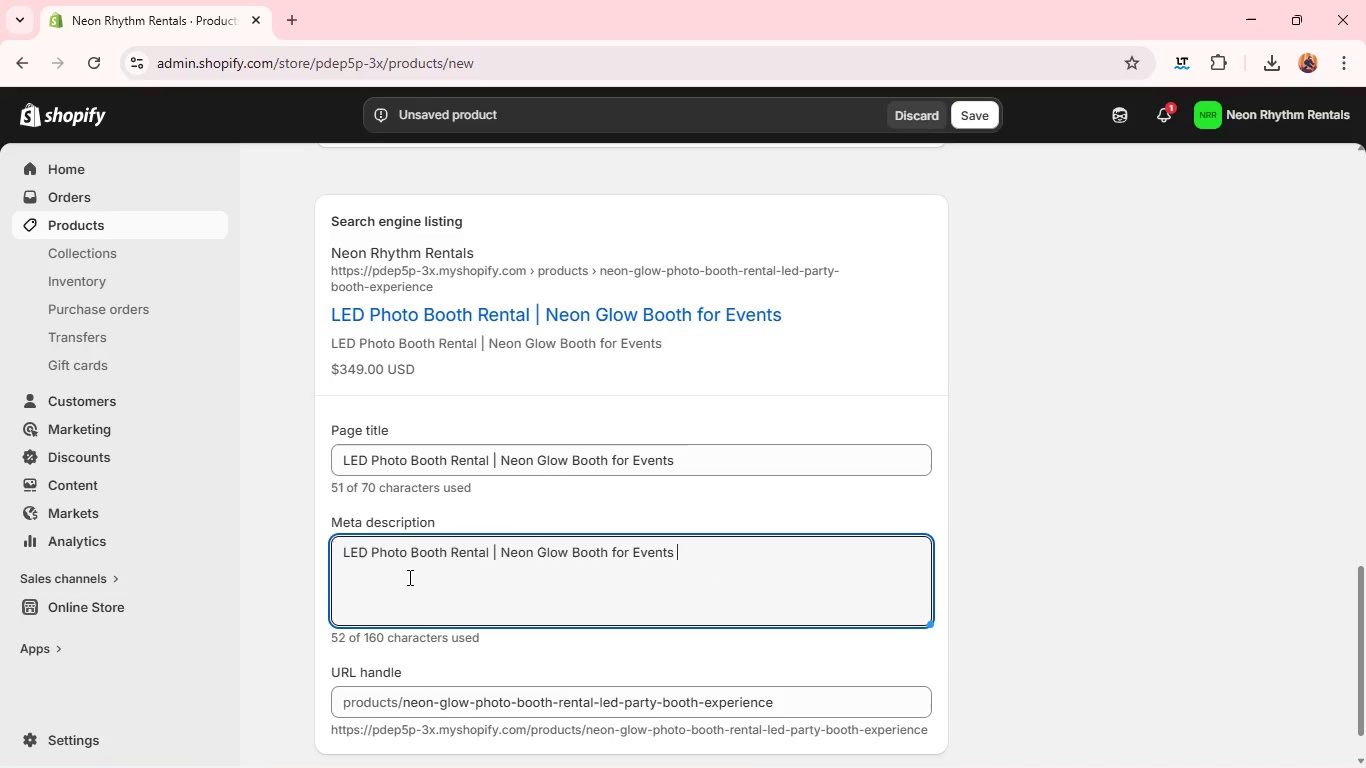 
key(Space)
 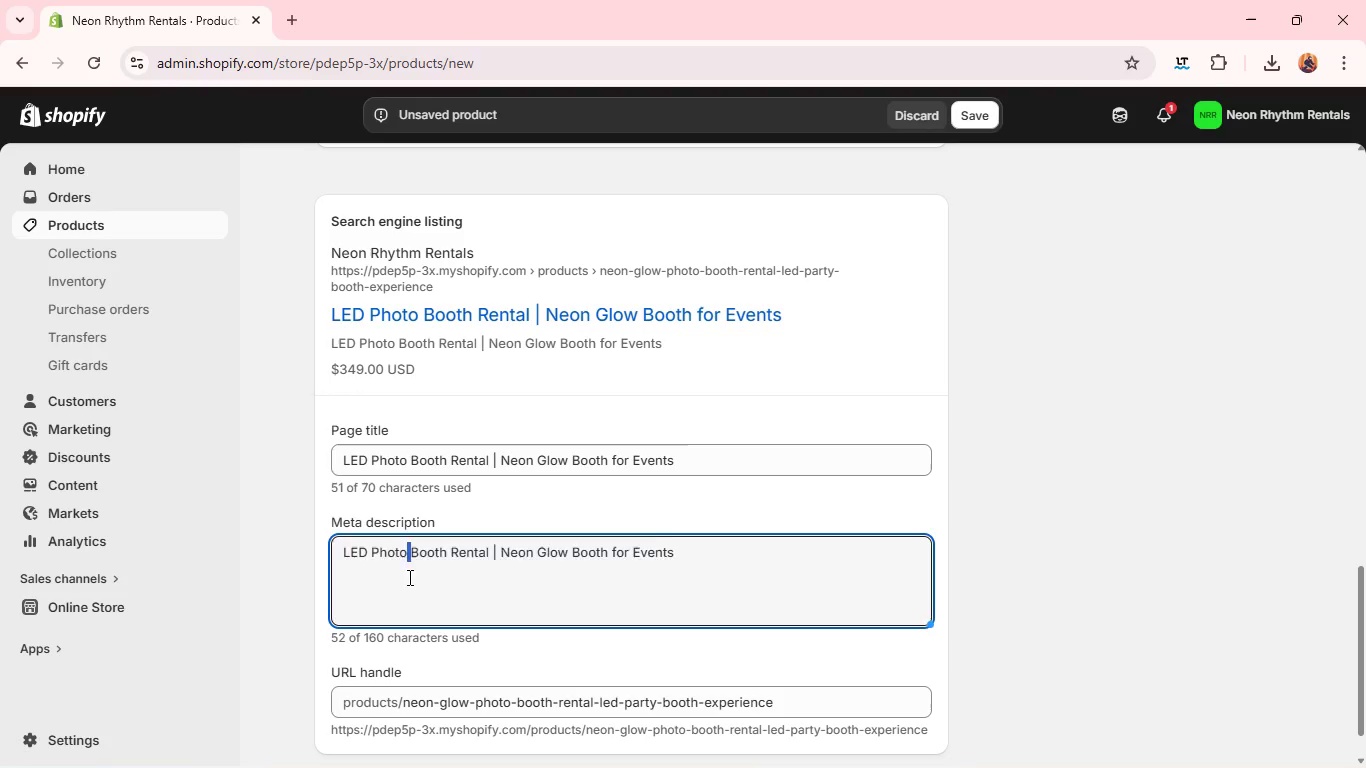 
double_click([408, 577])
 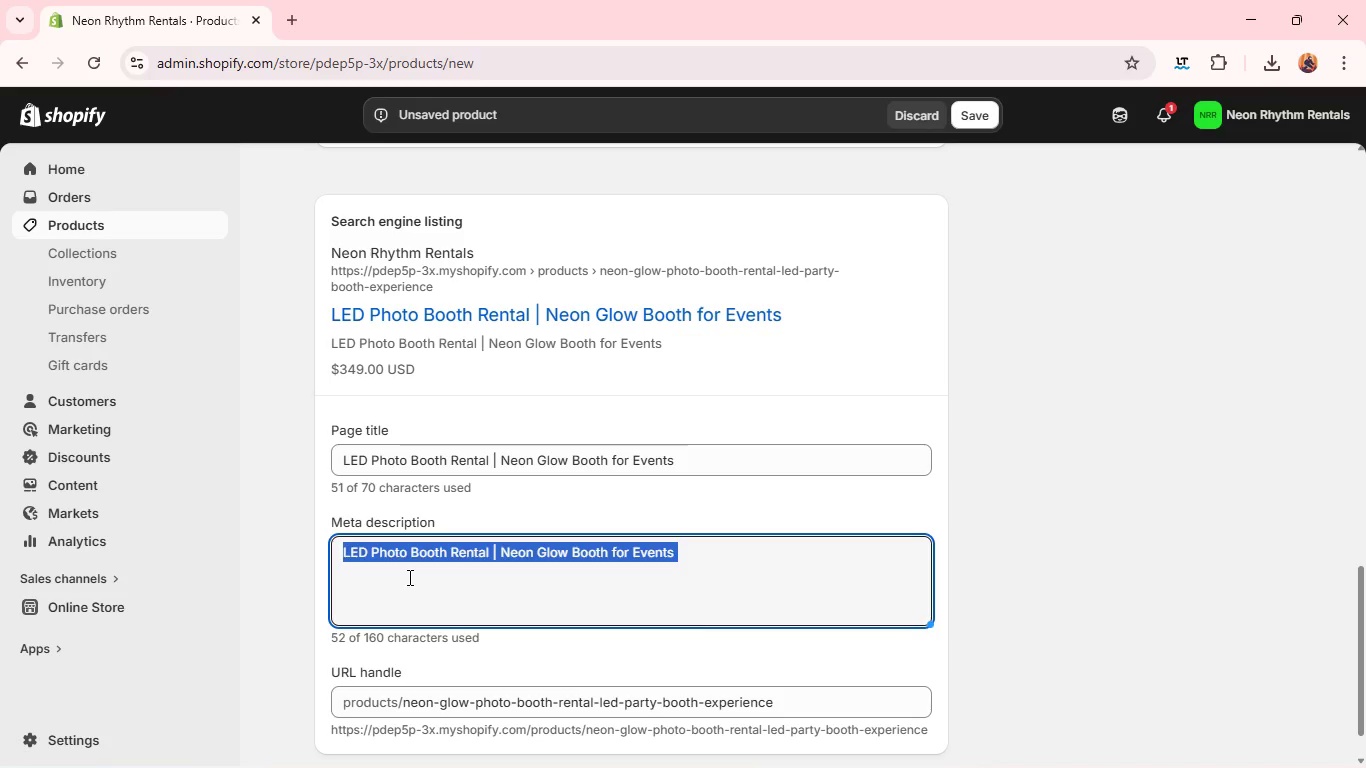 
triple_click([408, 577])
 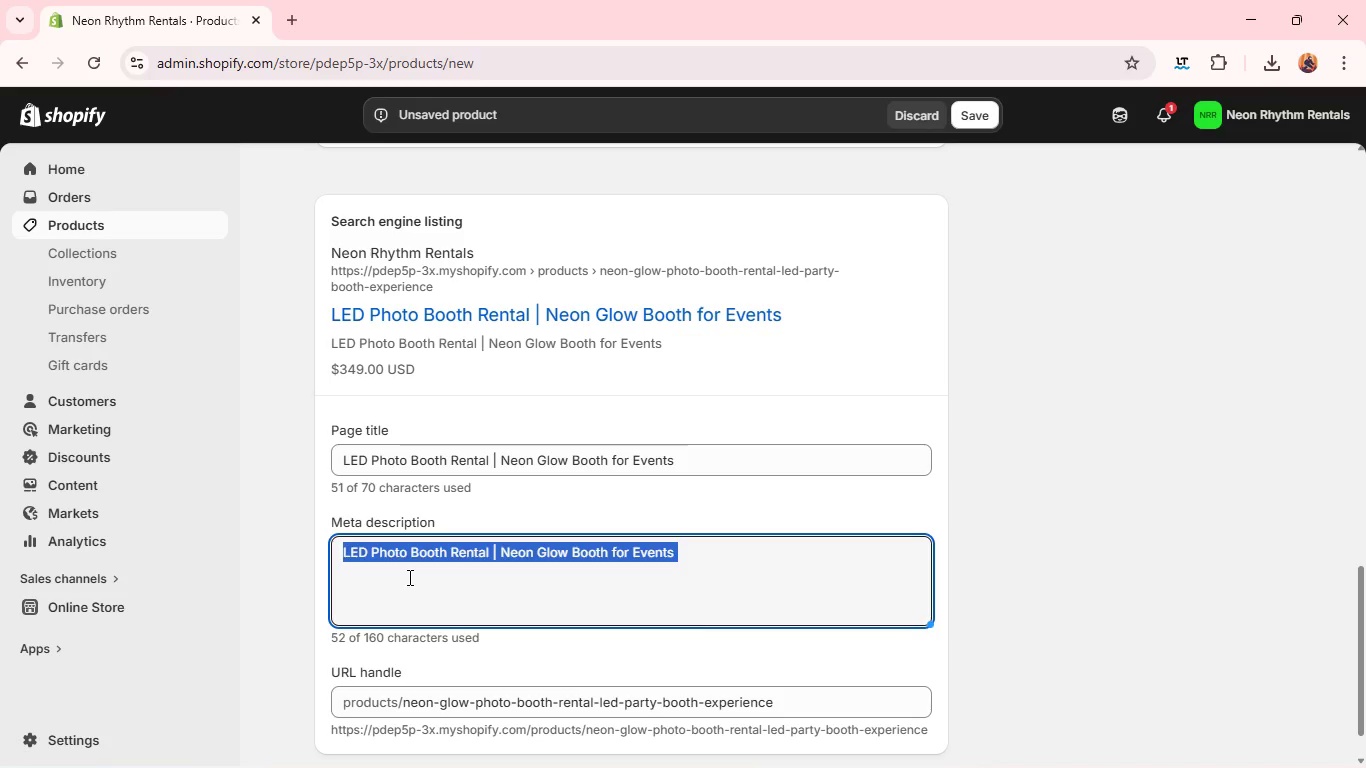 
triple_click([408, 577])
 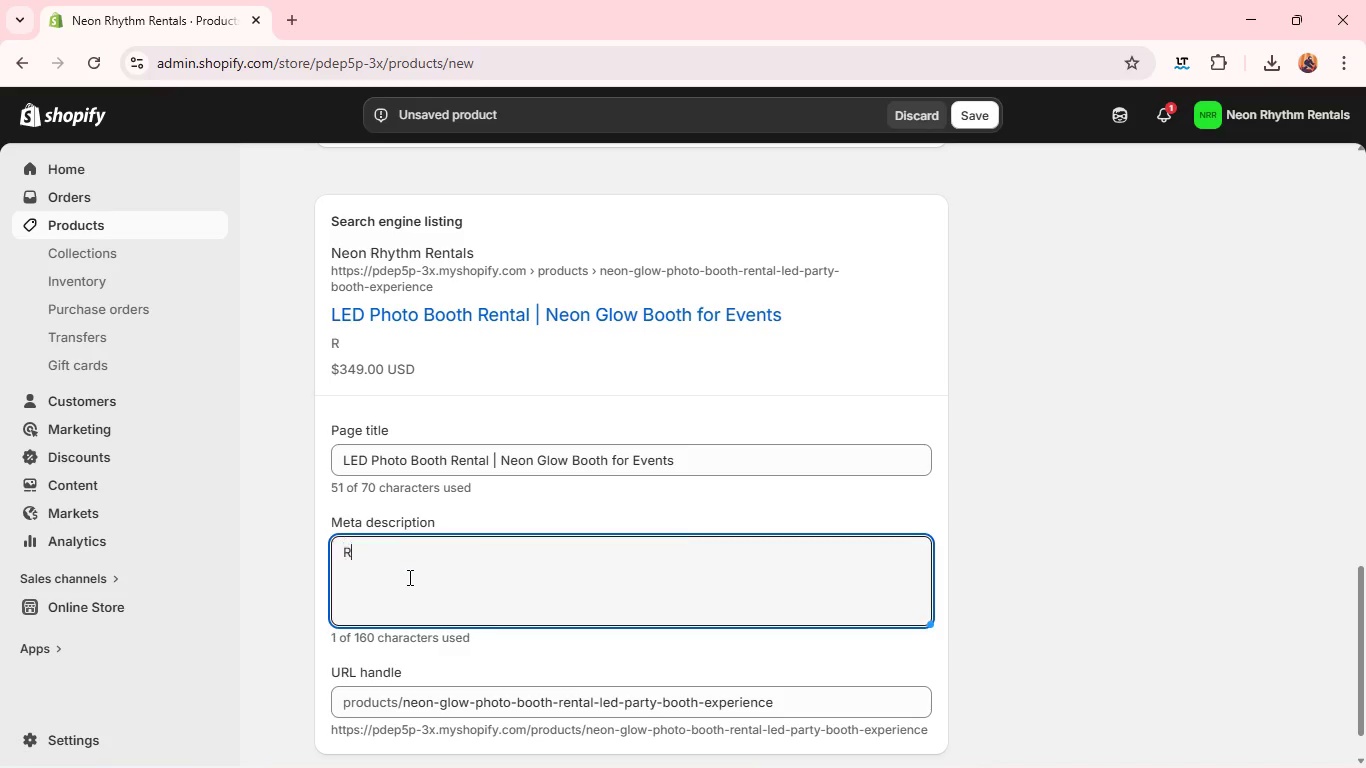 
type(Rent a premium LED photo for your event. Neon Glow V)
key(Backspace)
type(Both delivers stunning photo, instant sharing)
 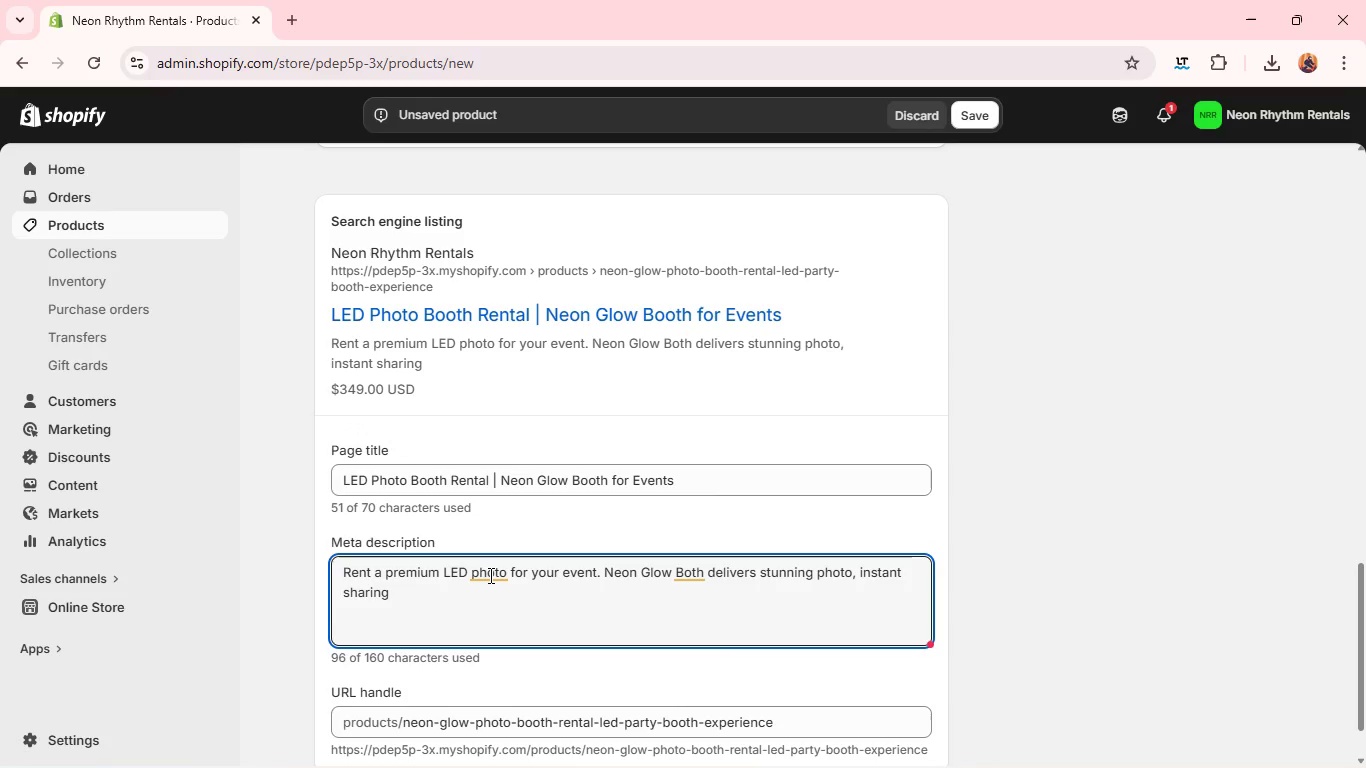 
left_click([489, 575])
 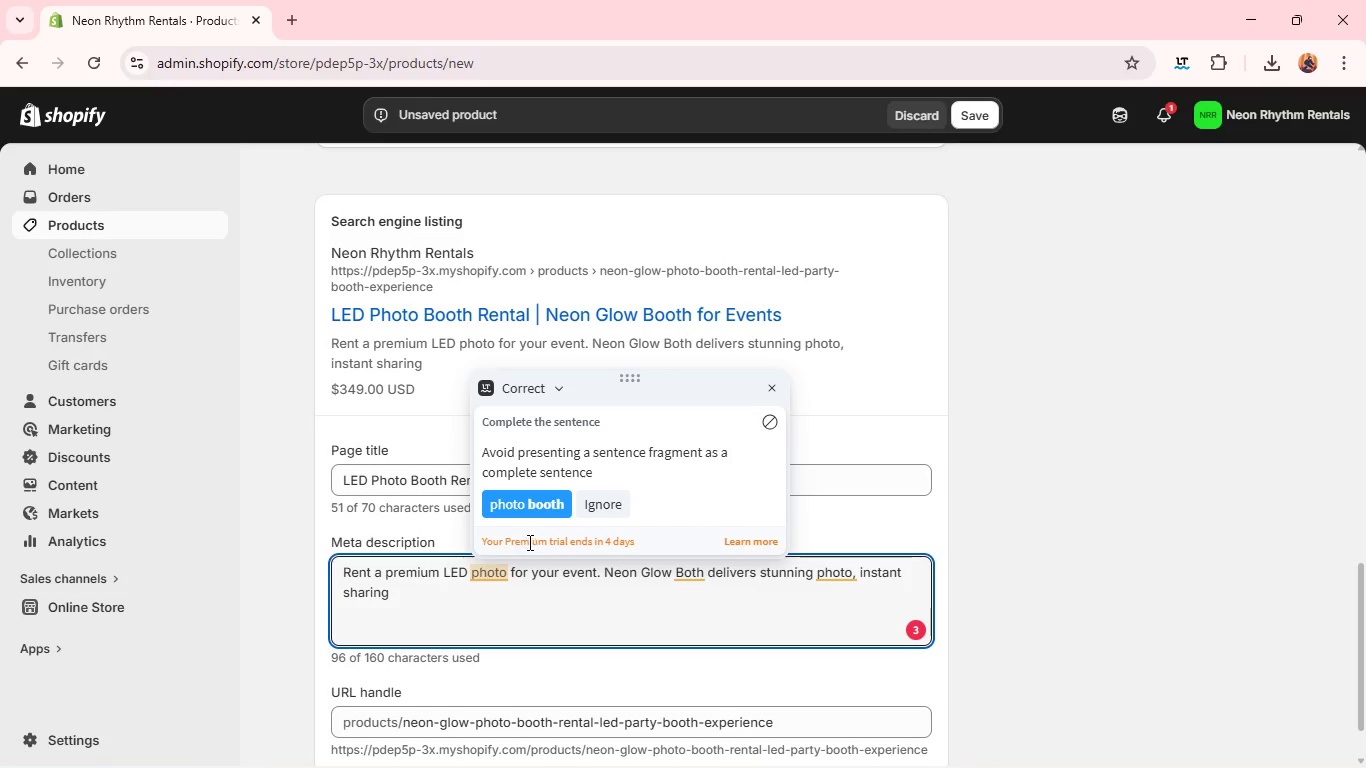 
left_click([535, 531])
 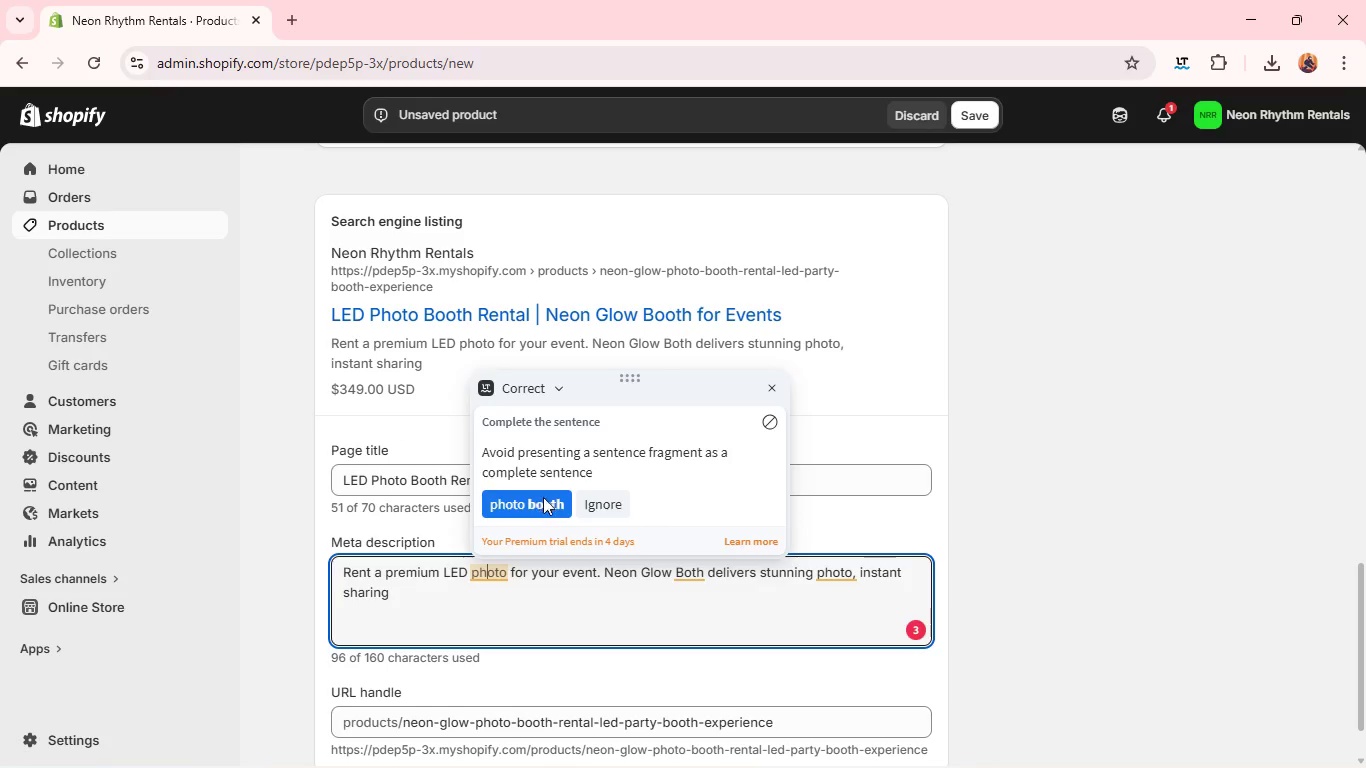 
left_click([543, 497])
 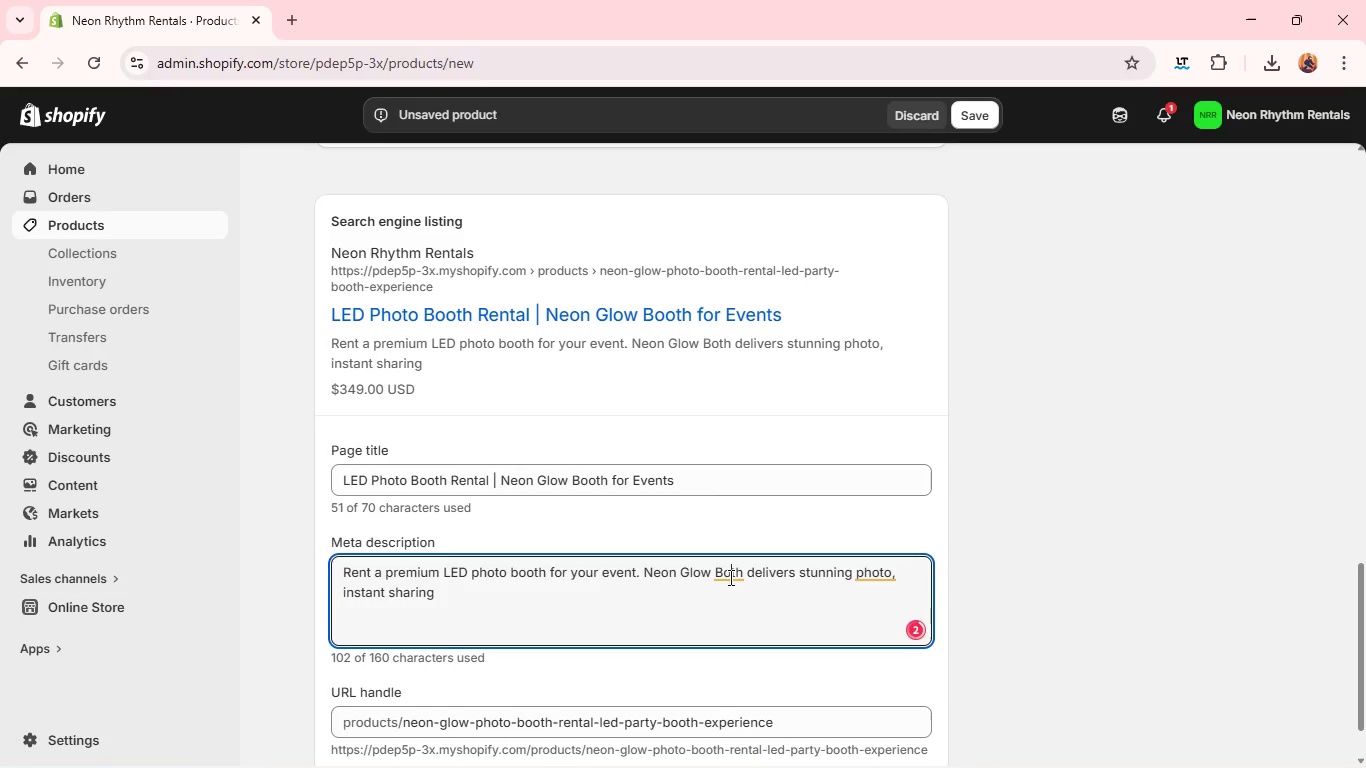 
left_click([729, 577])
 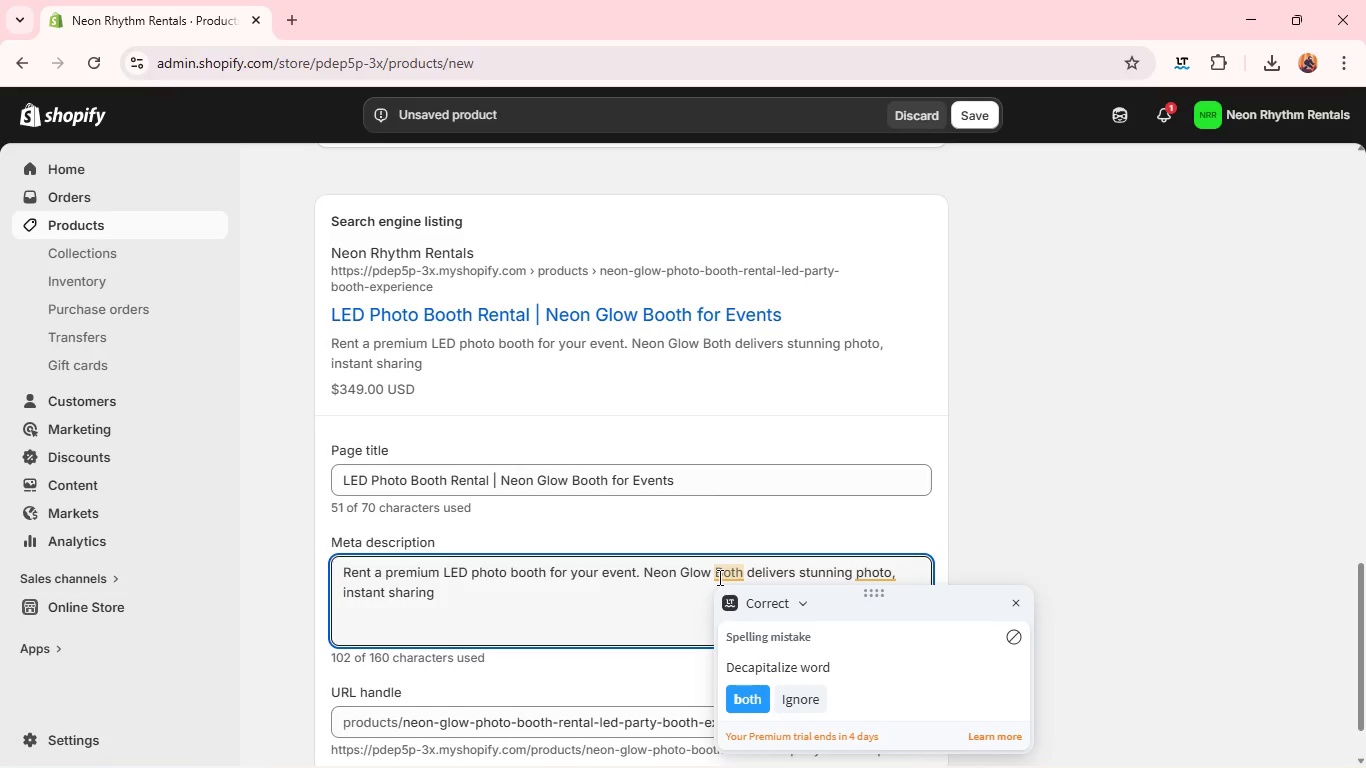 
key(O)
 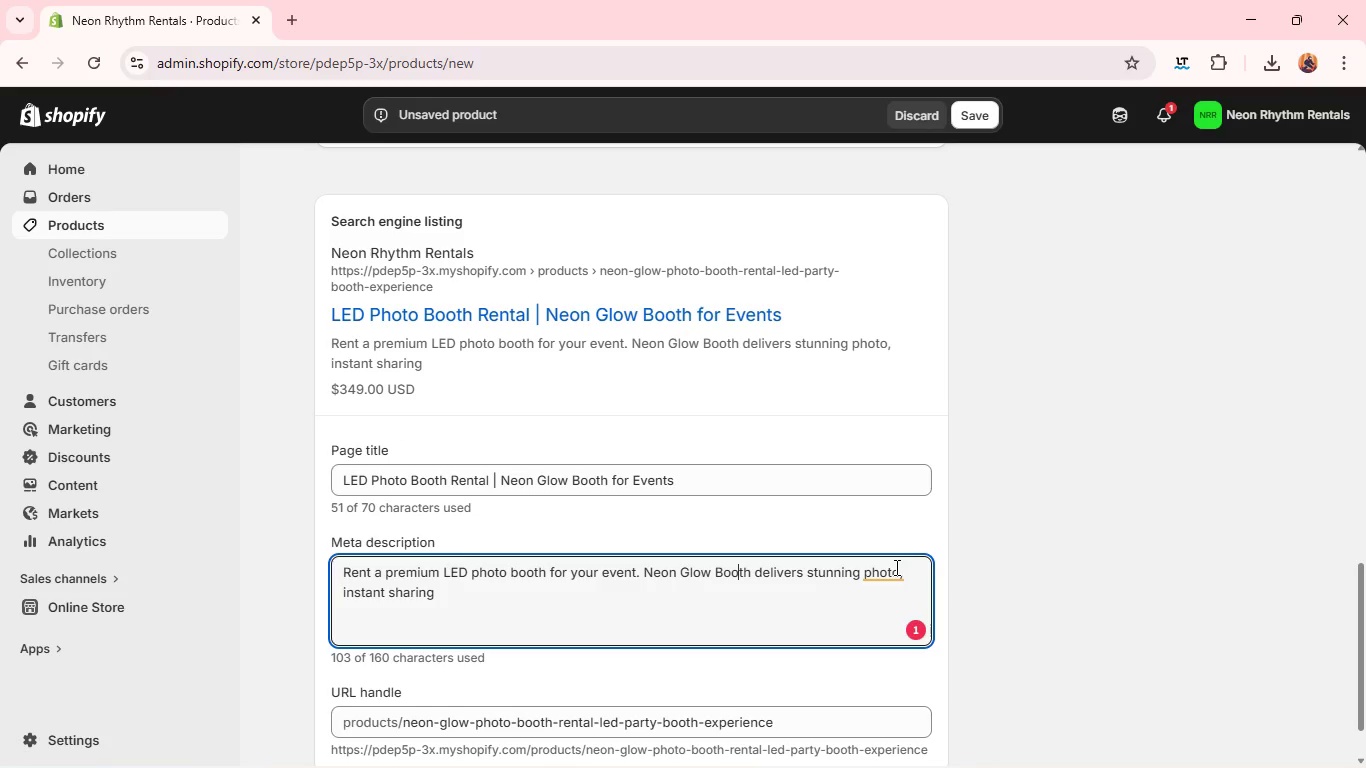 
wait(6.39)
 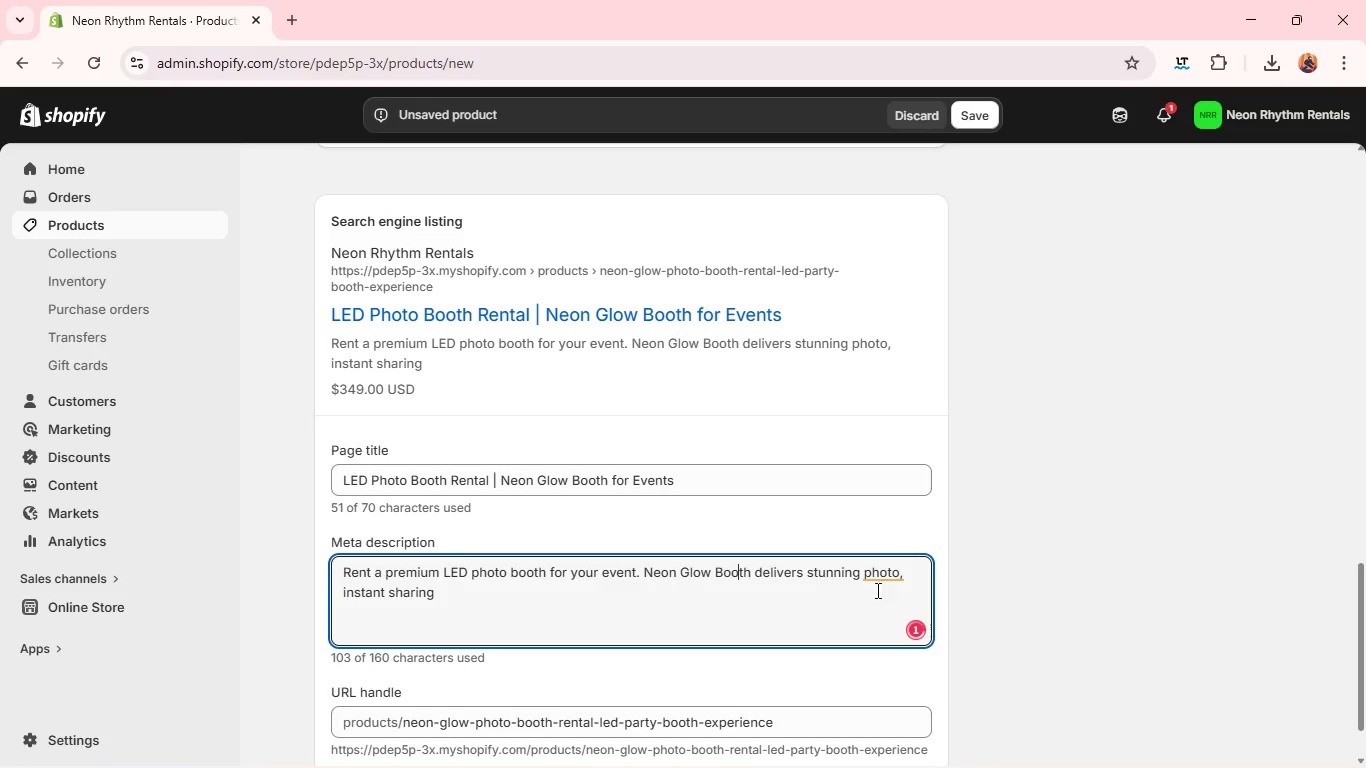 
left_click([901, 577])
 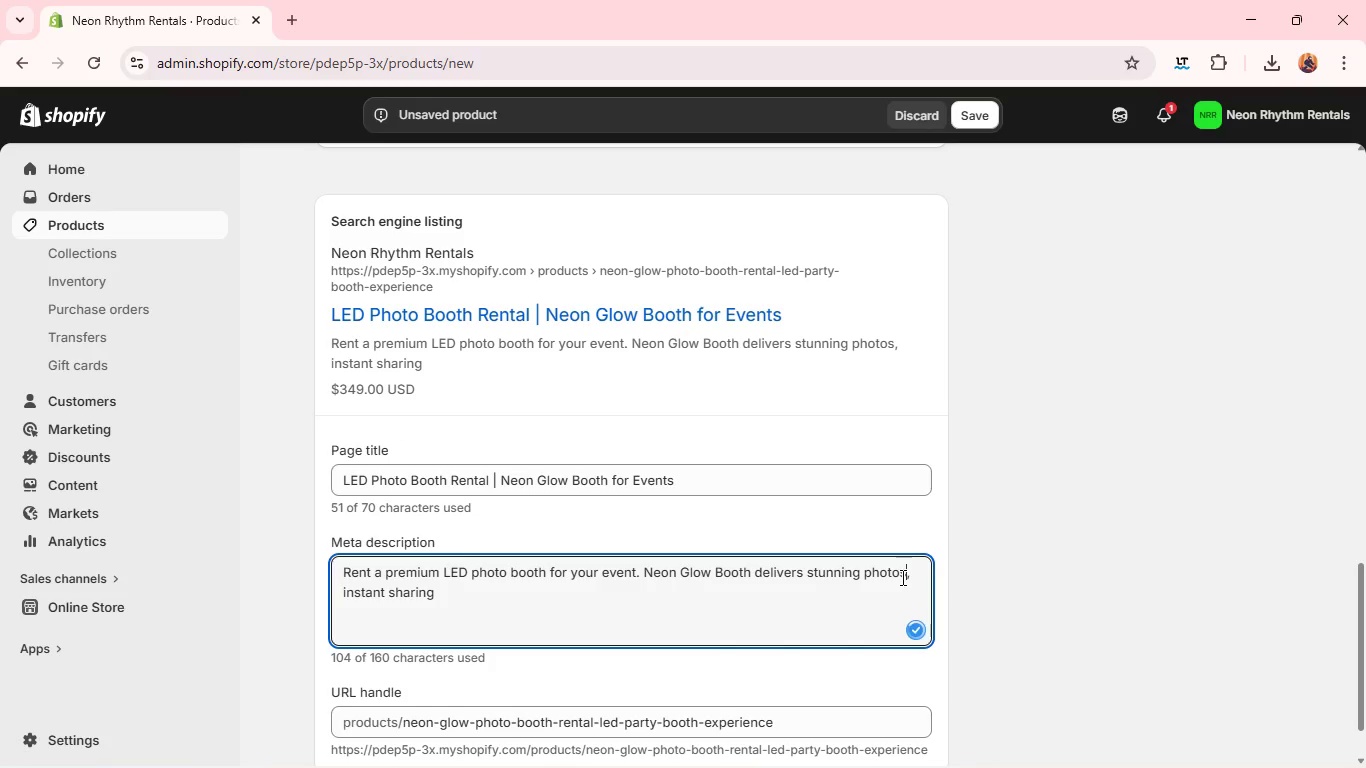 
key(S)
 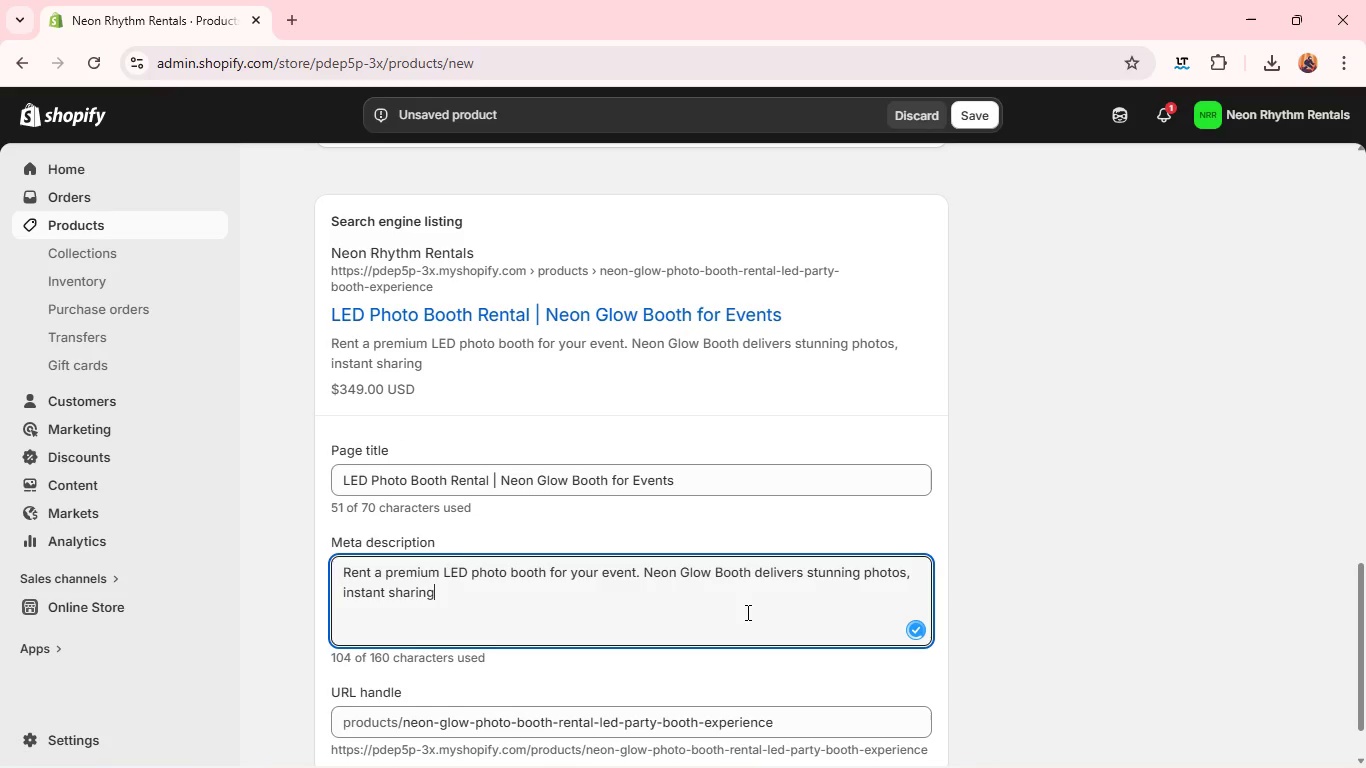 
left_click([746, 612])
 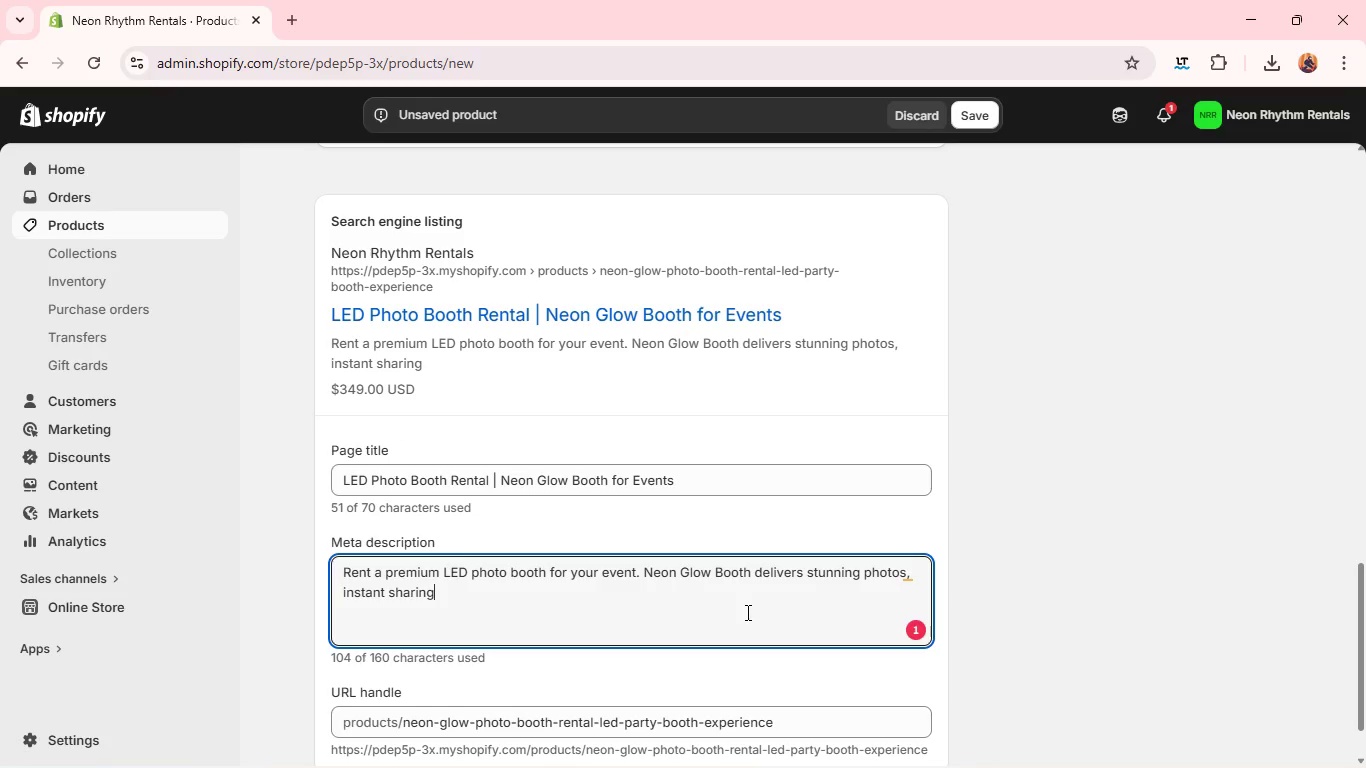 
type(, and inf)
key(Backspace)
key(Backspace)
key(Backspace)
type(unfor)
 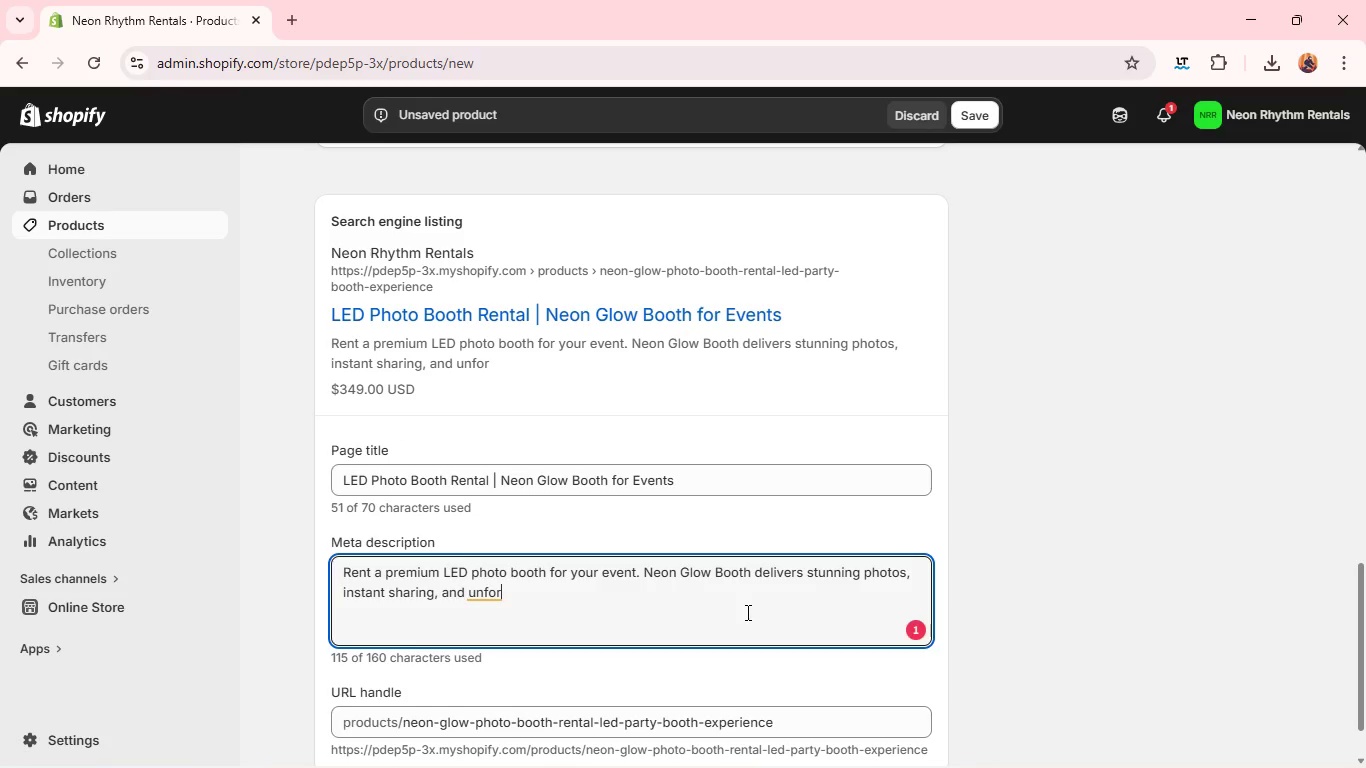 
type(gettable guest experiences. )
 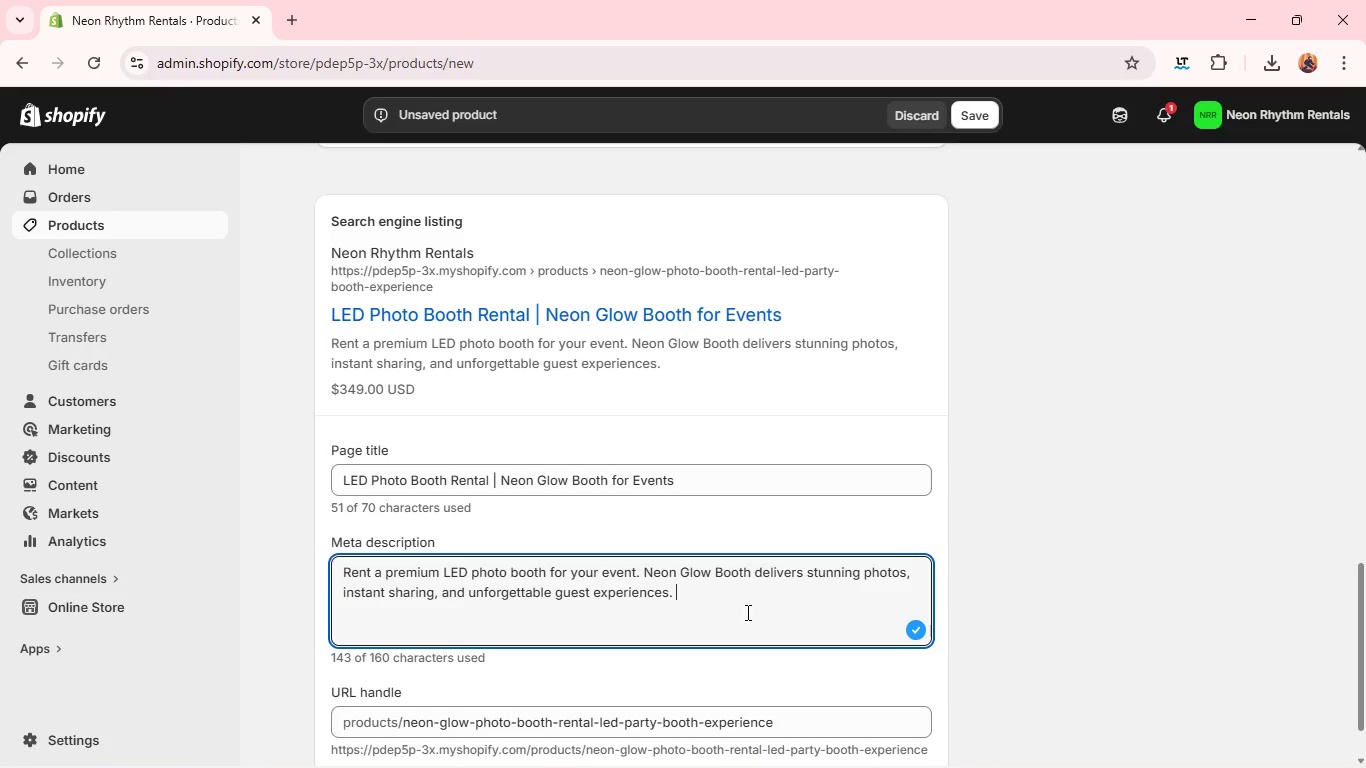 
wait(46.55)
 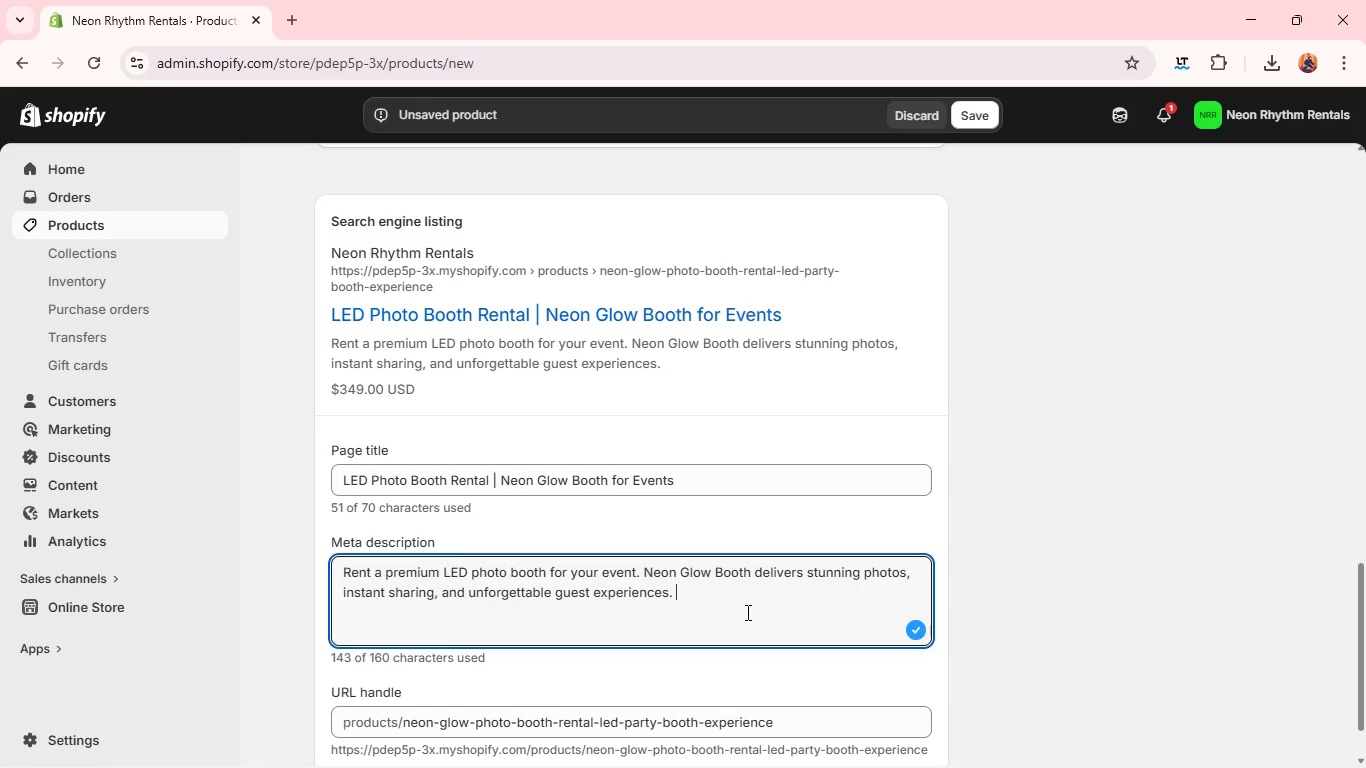 
left_click([1012, 412])
 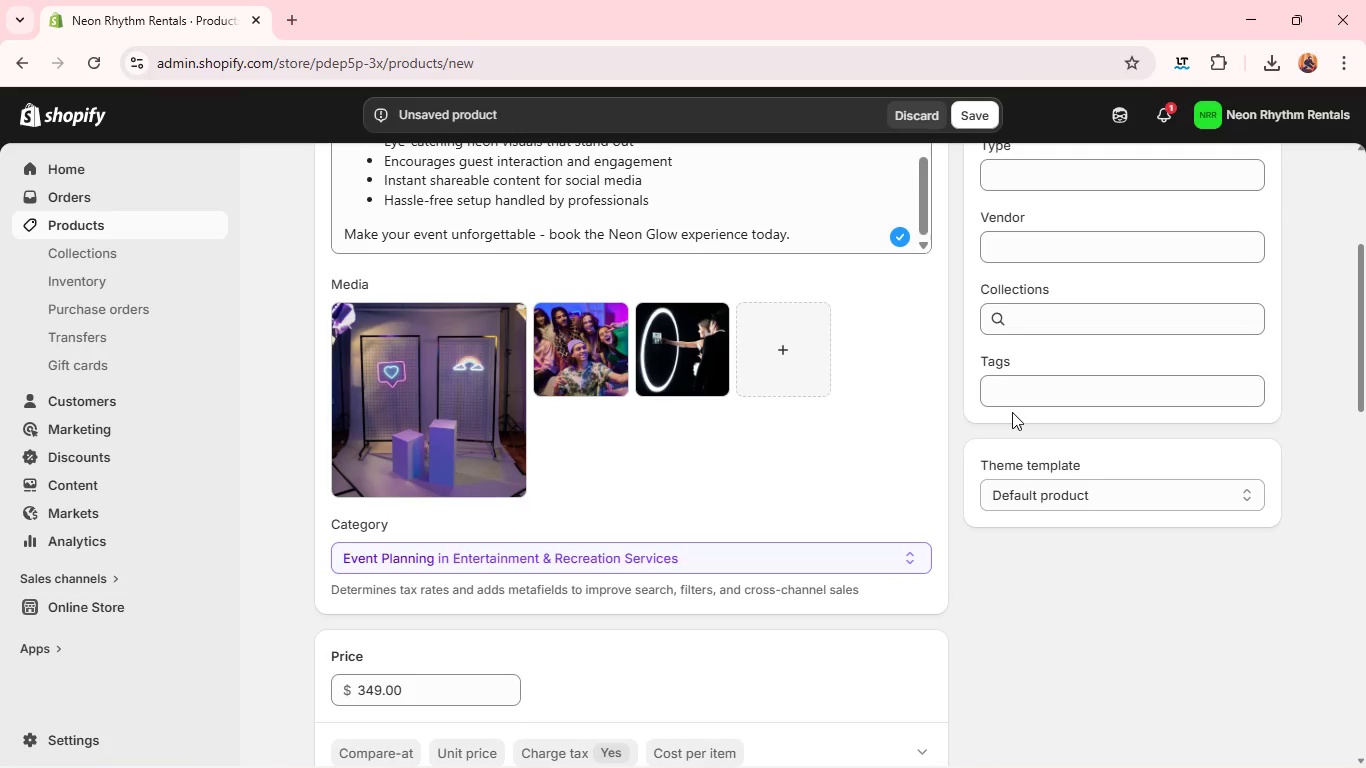 
wait(10.12)
 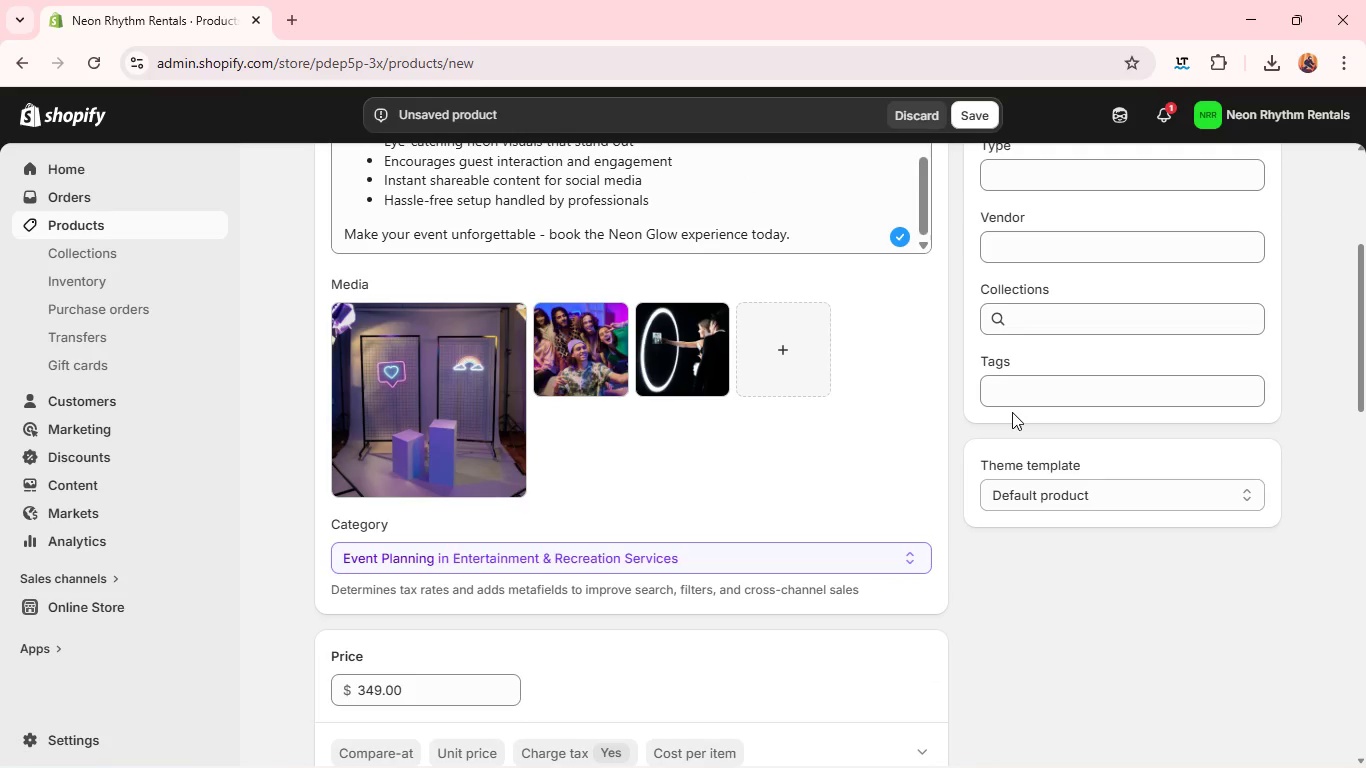 
type(photo)
 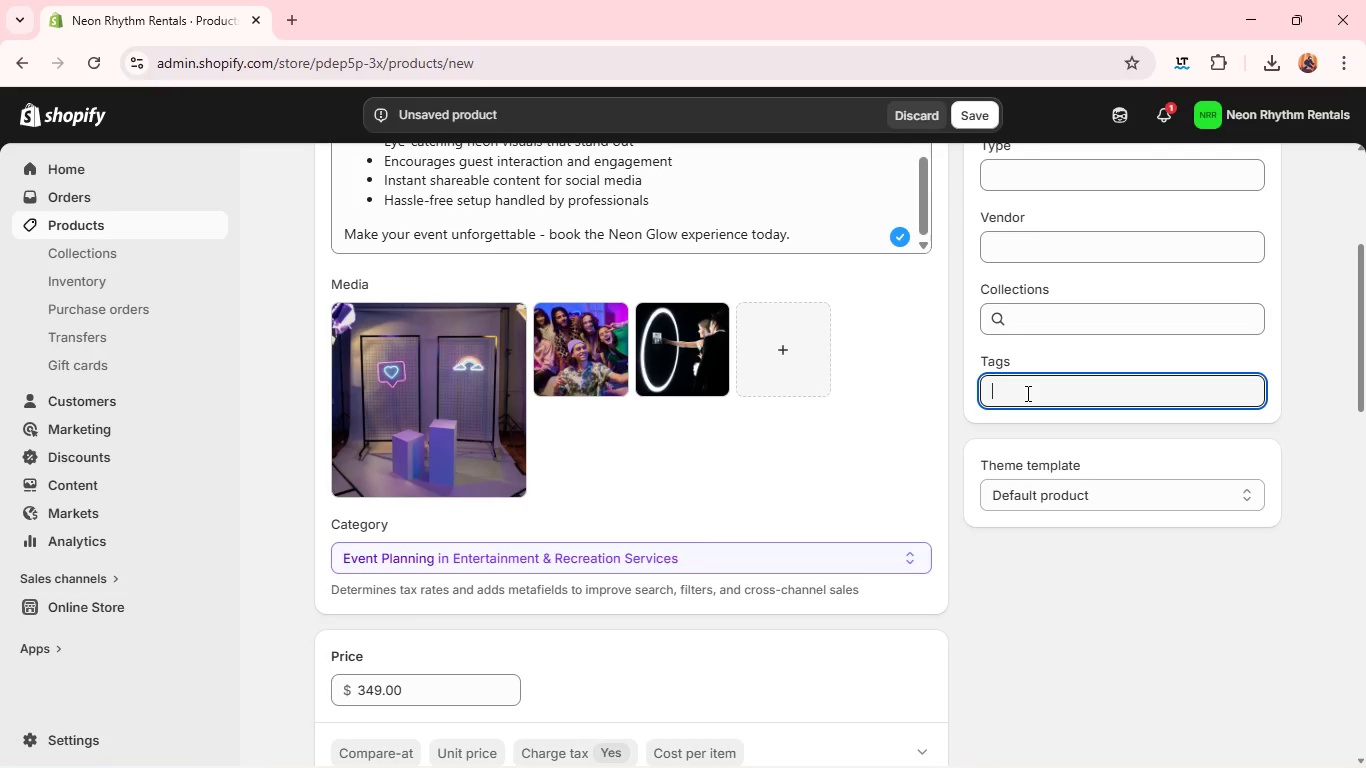 
left_click([1026, 393])
 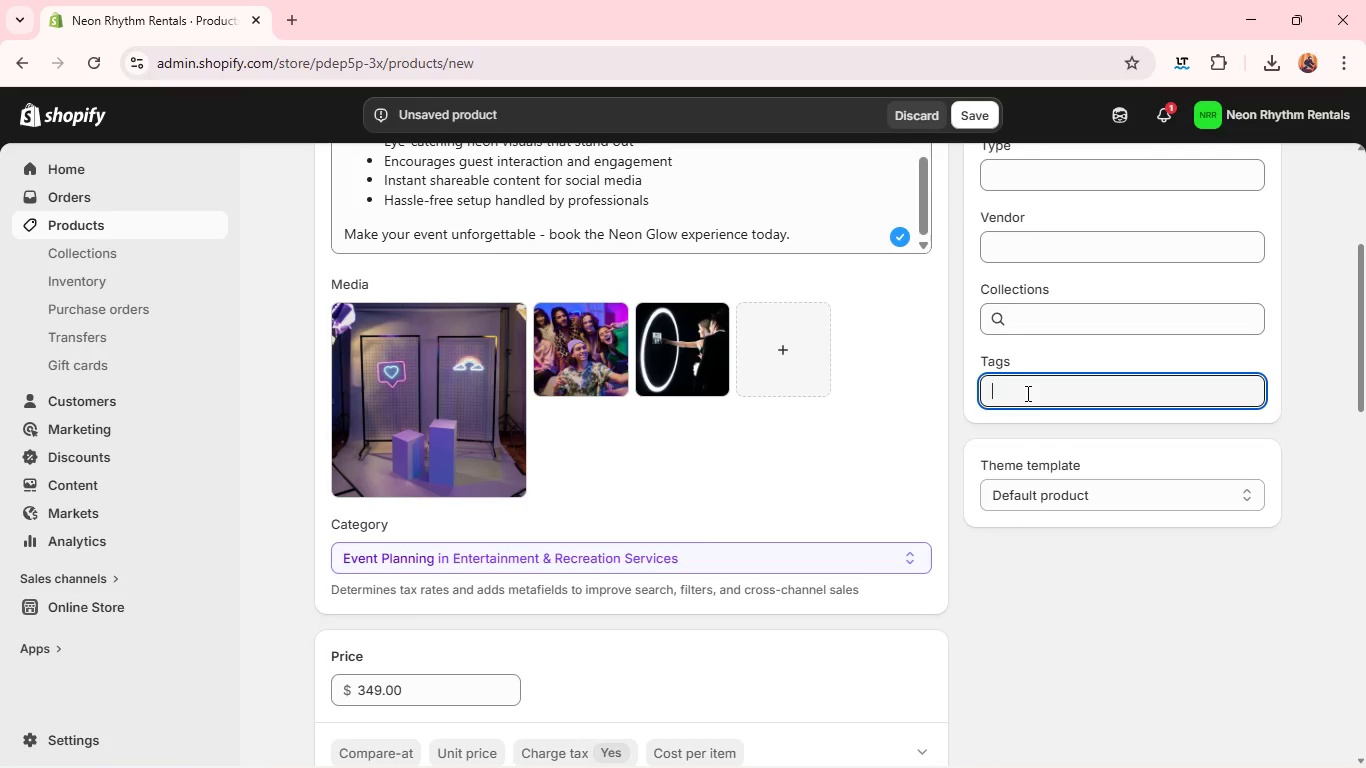 
type(P)
key(Backspace)
type(photi)
key(Backspace)
type(o-booth)
 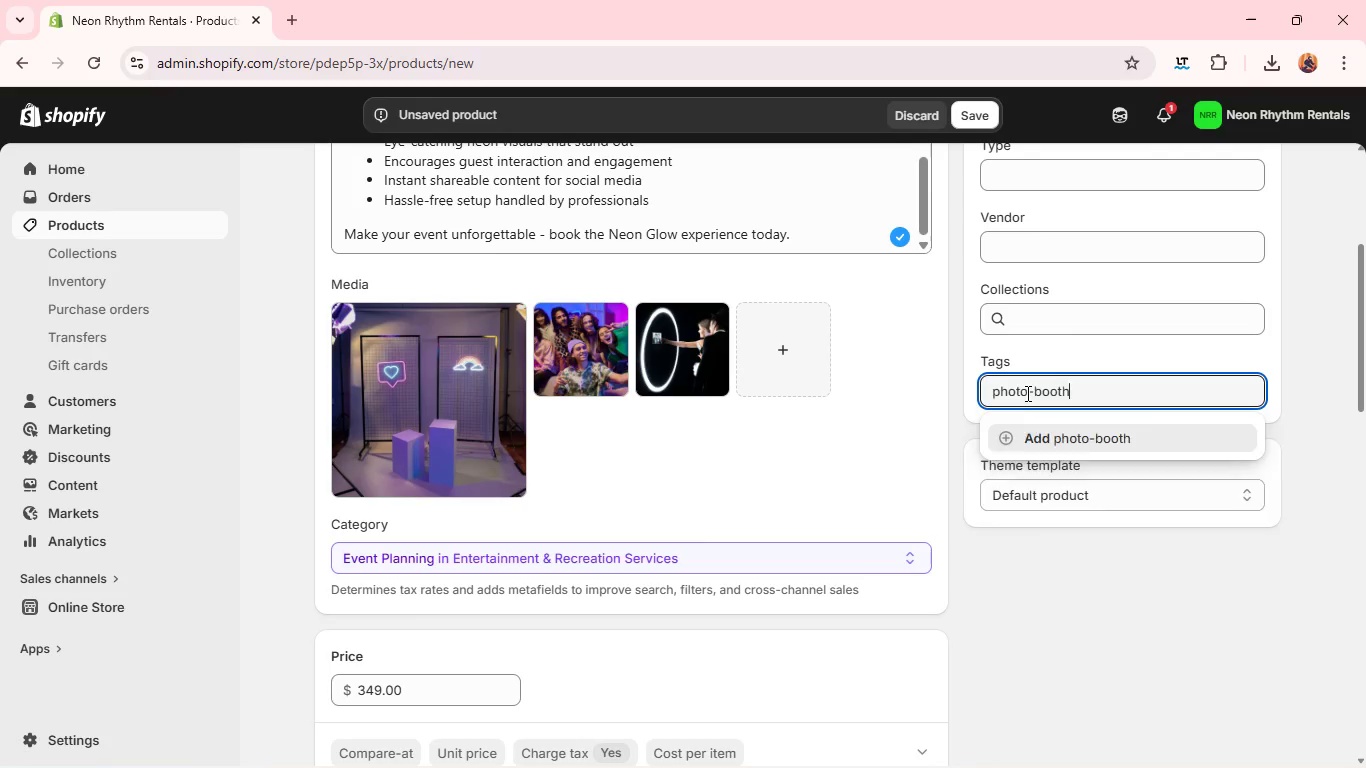 
key(Enter)
 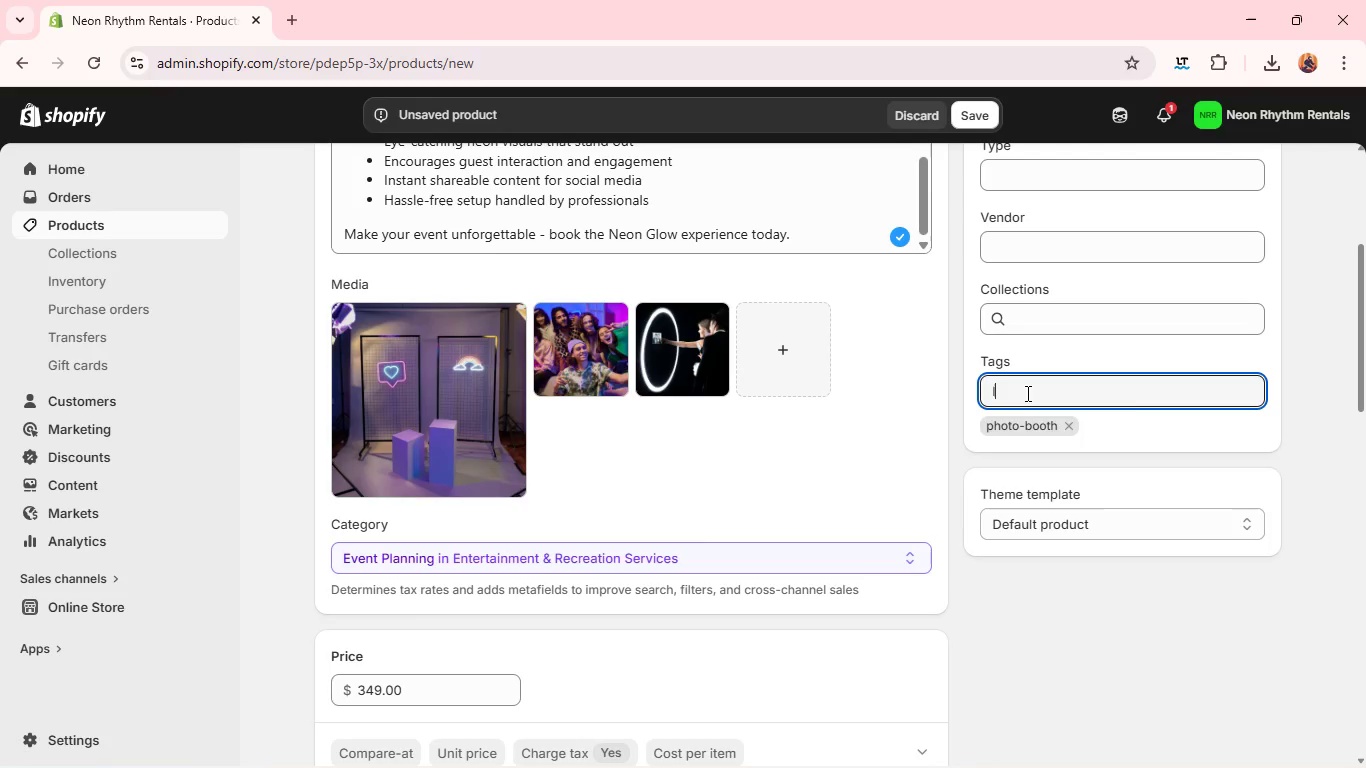 
type(led)
 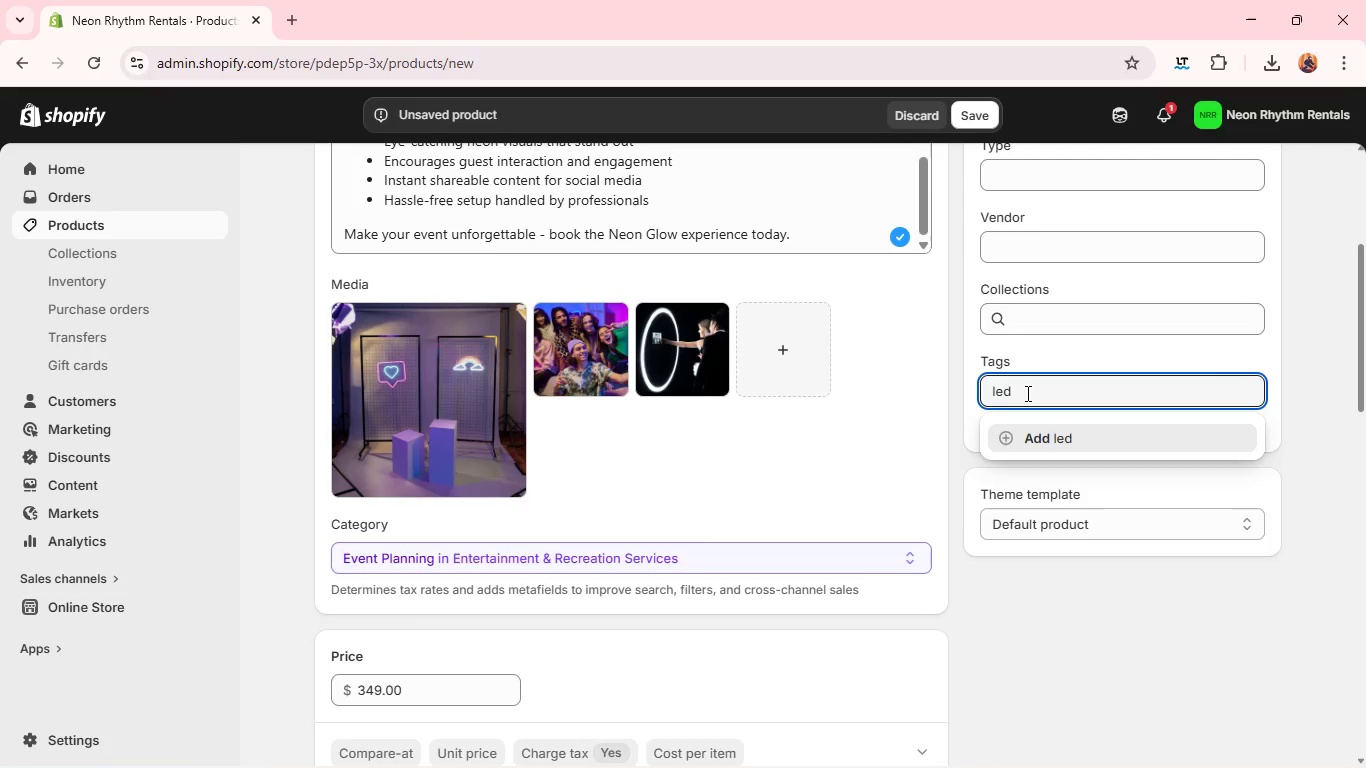 
wait(51.74)
 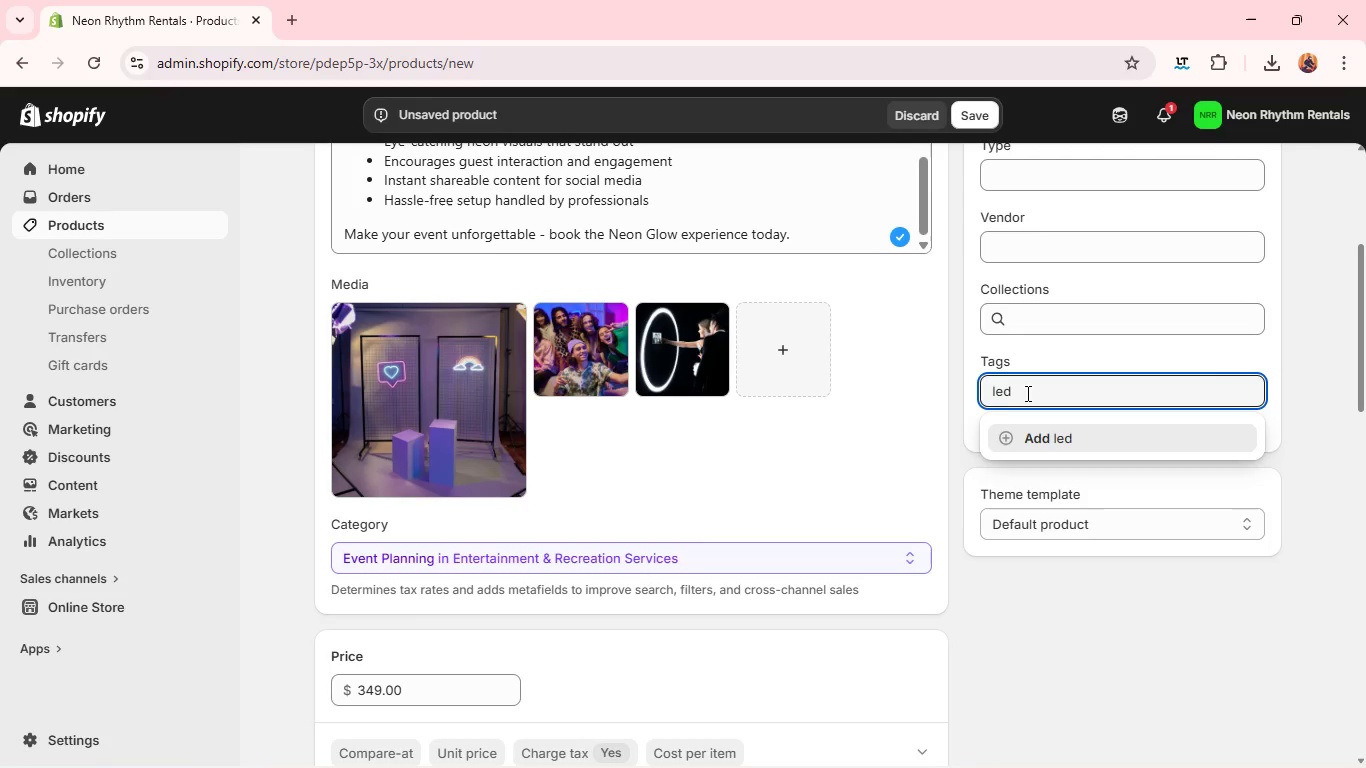 
key(Backspace)
 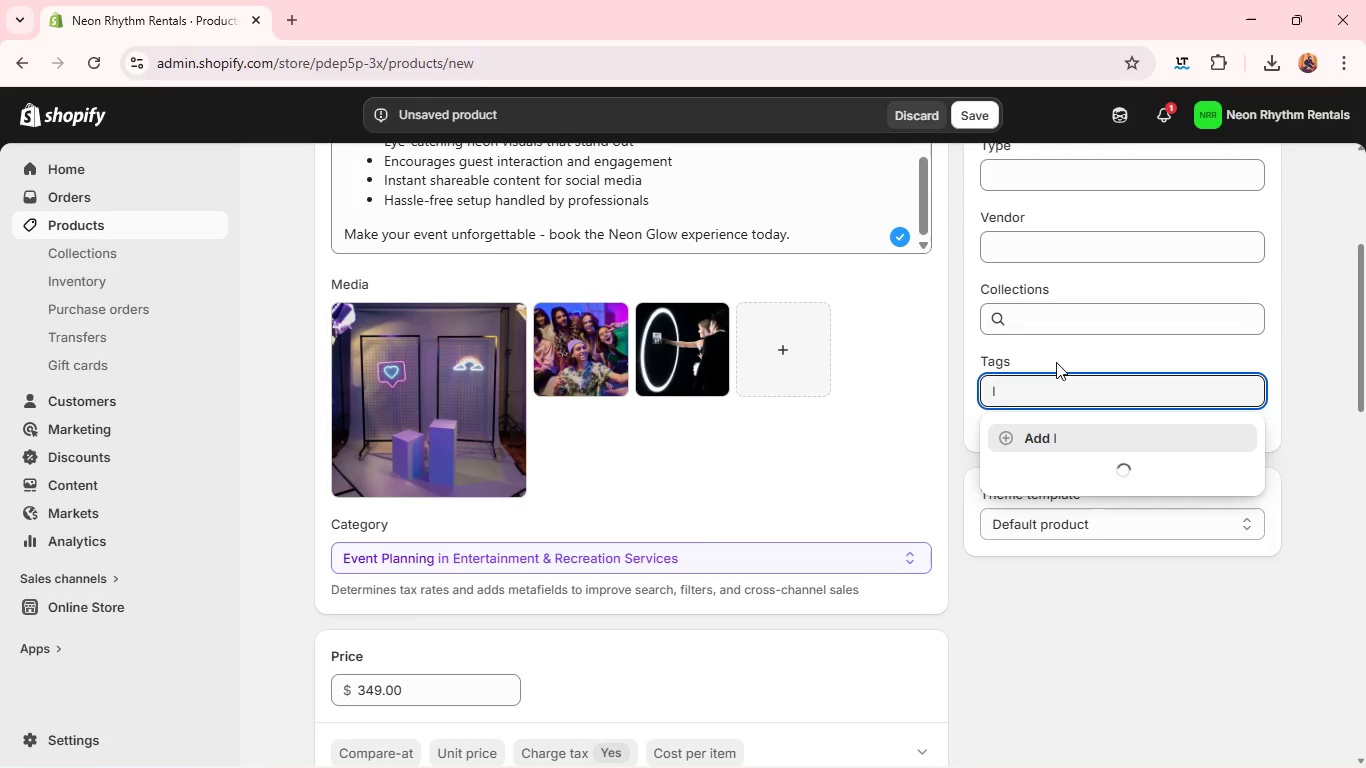 
key(Backspace)
 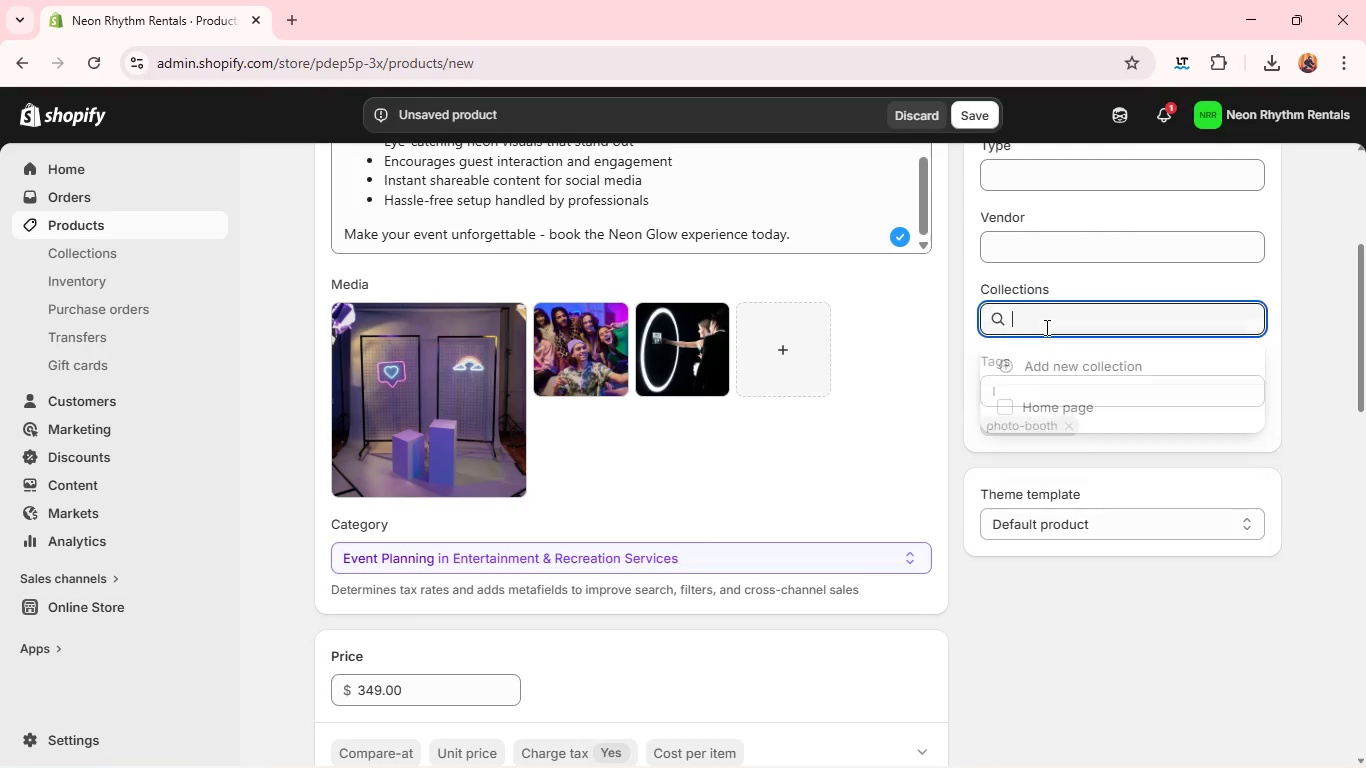 
left_click([1045, 327])
 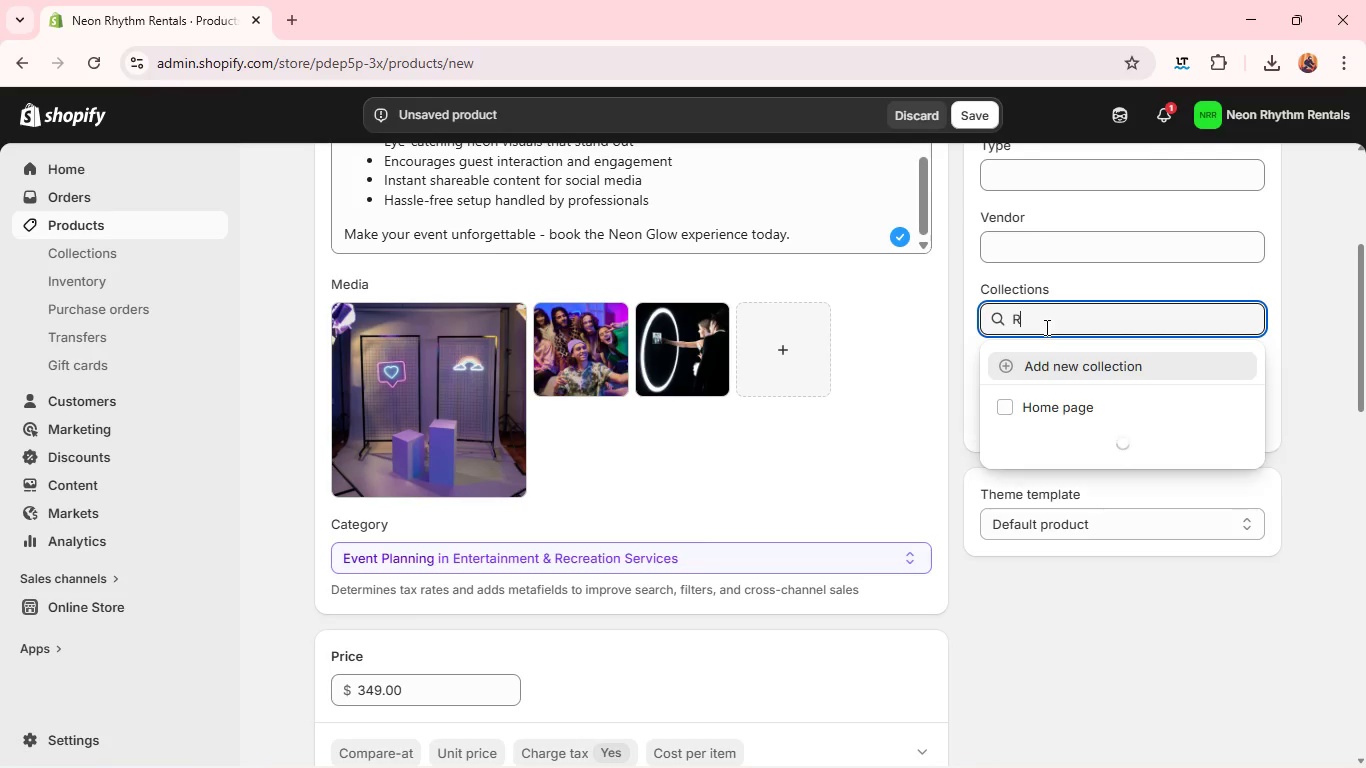 
type(Rental Packages)
 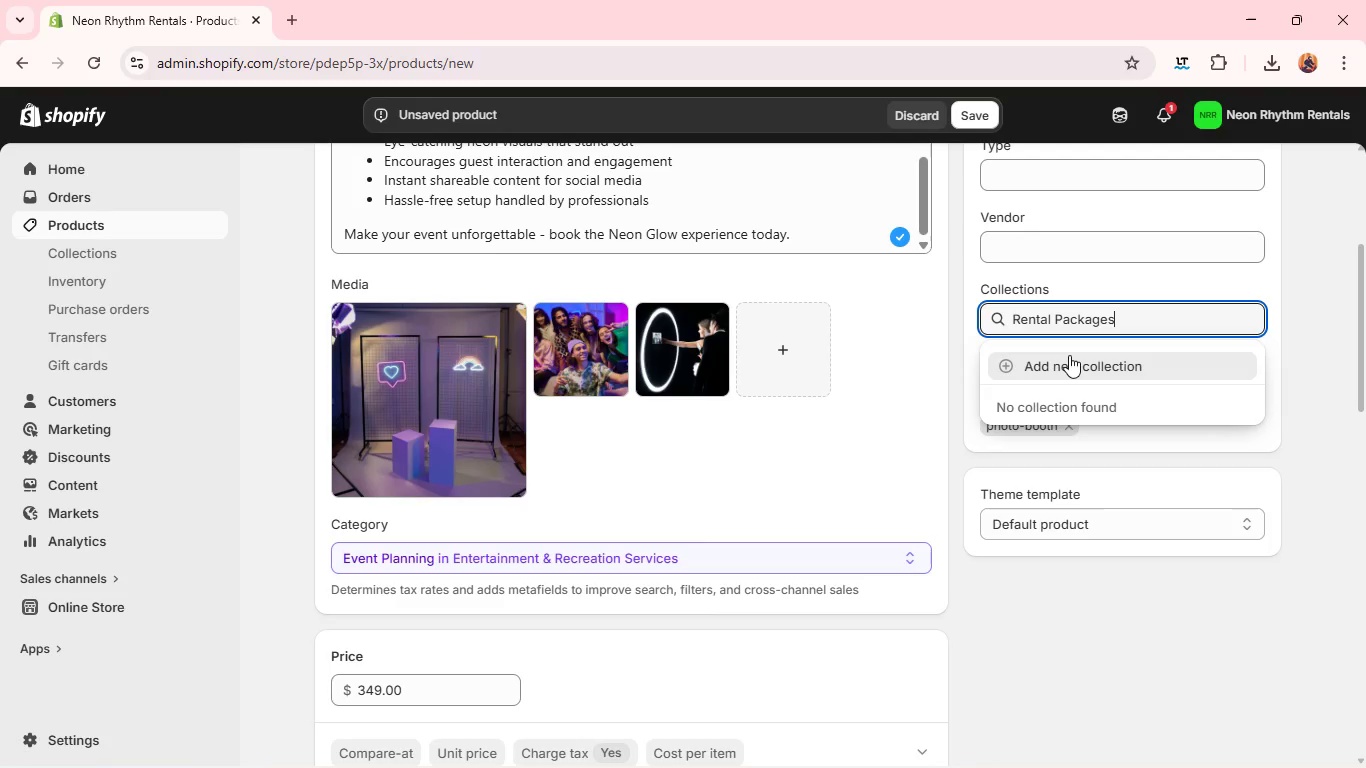 
left_click([1069, 355])
 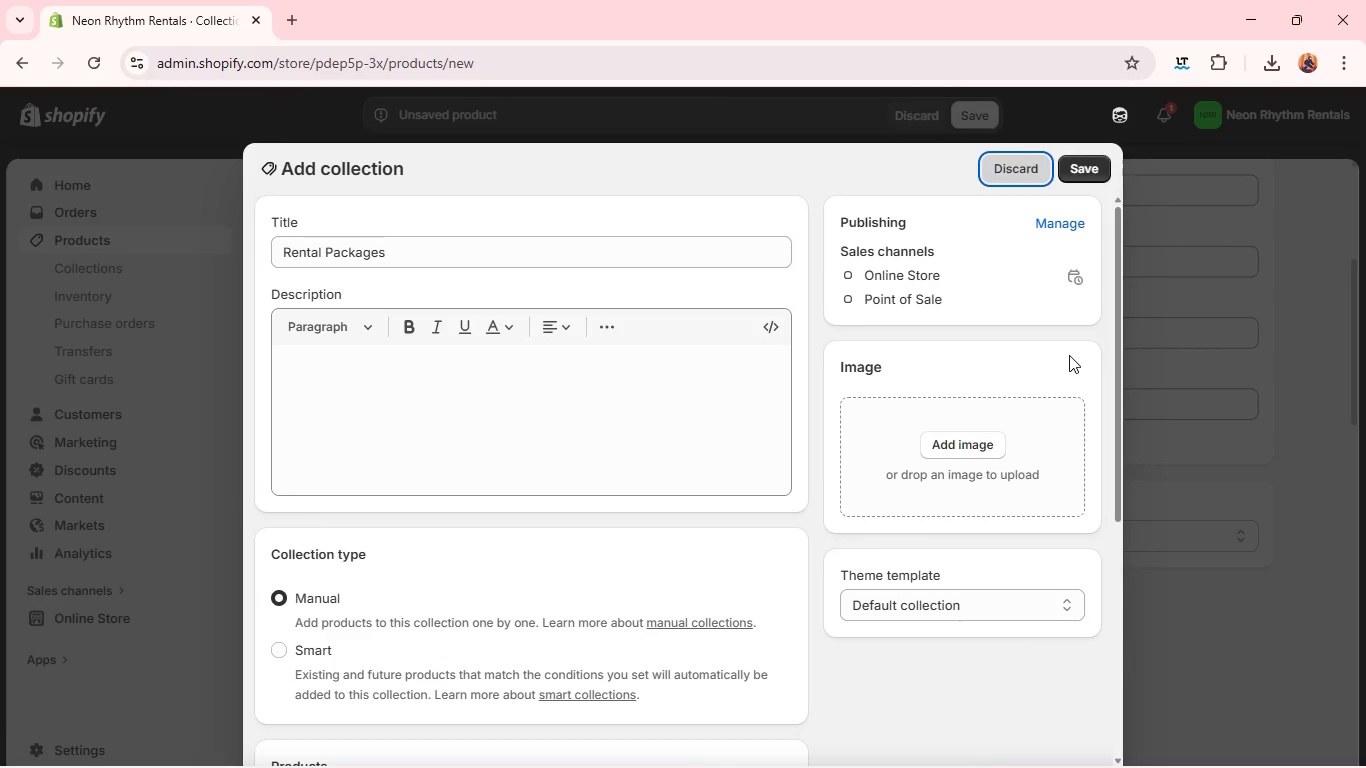 
wait(10.8)
 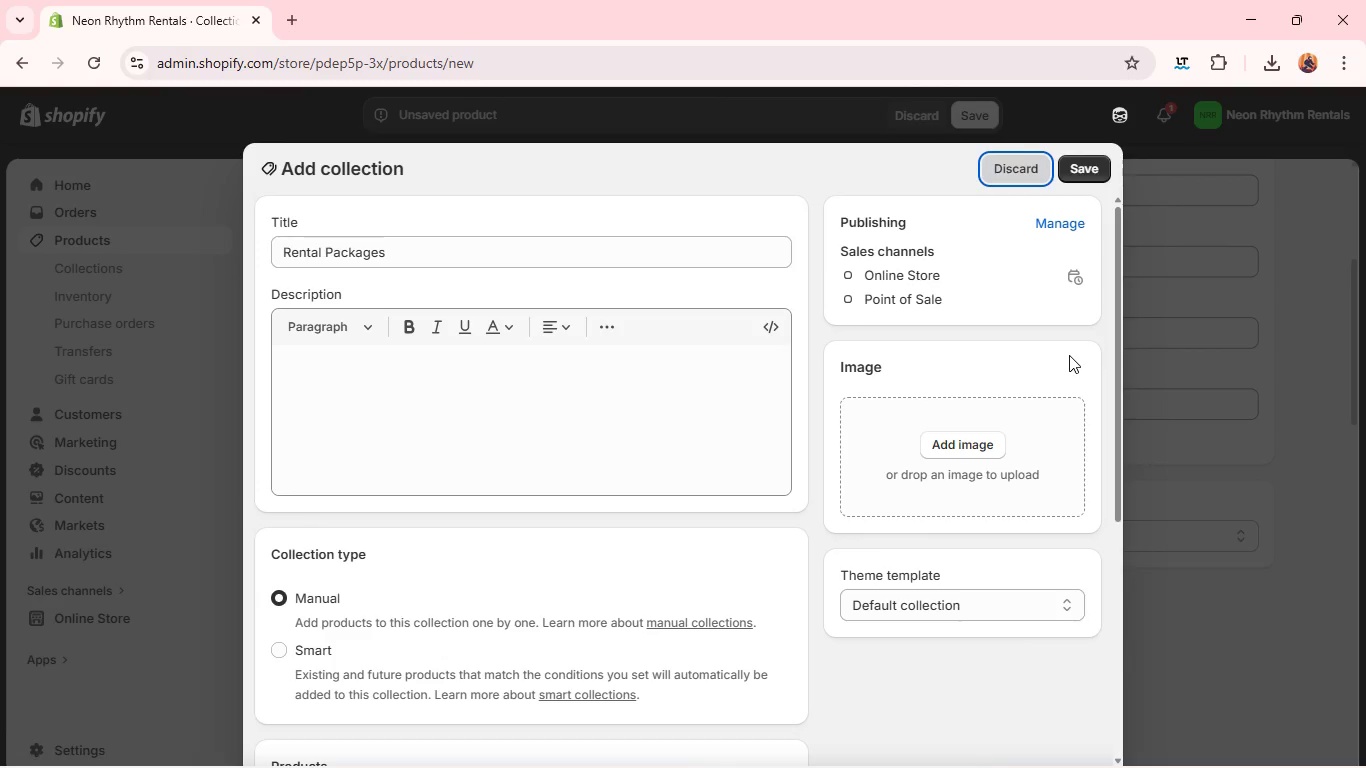 
double_click([656, 256])
 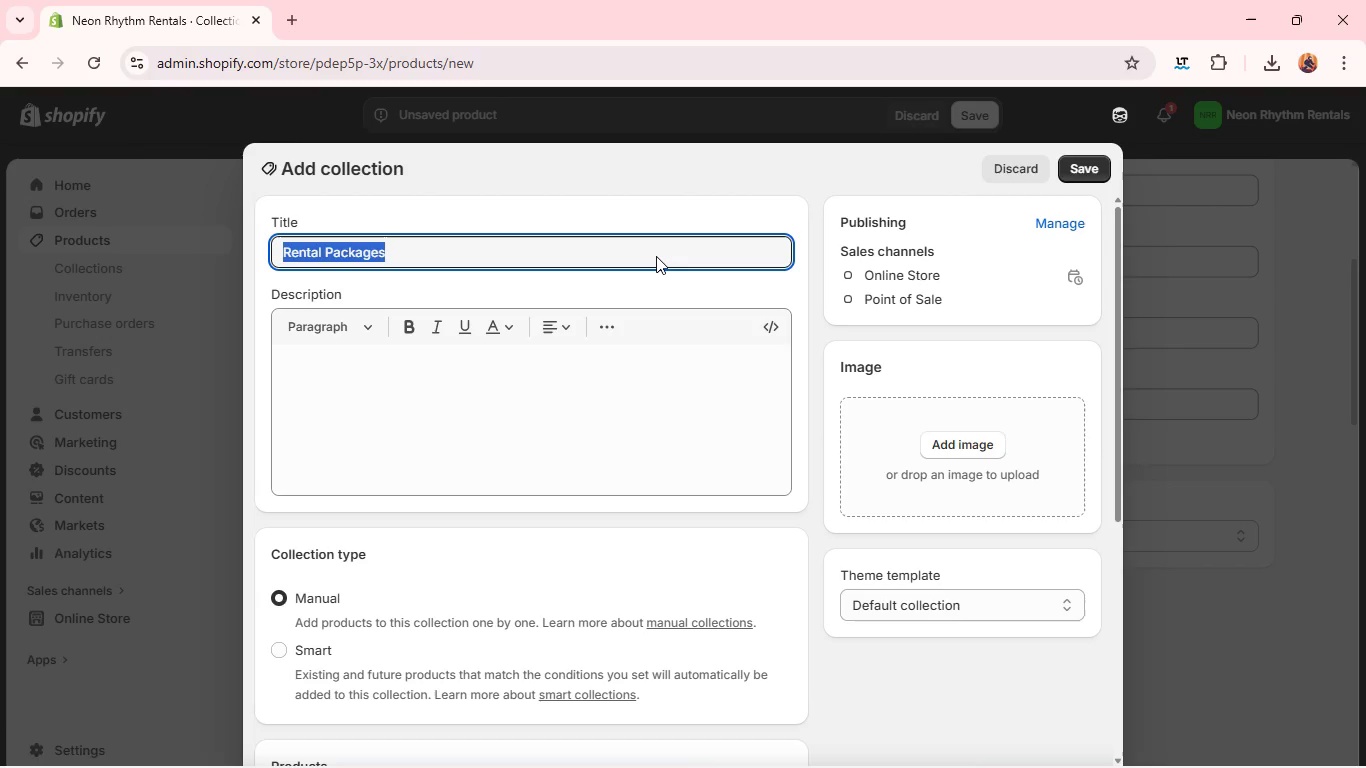 
key(Control+A)
 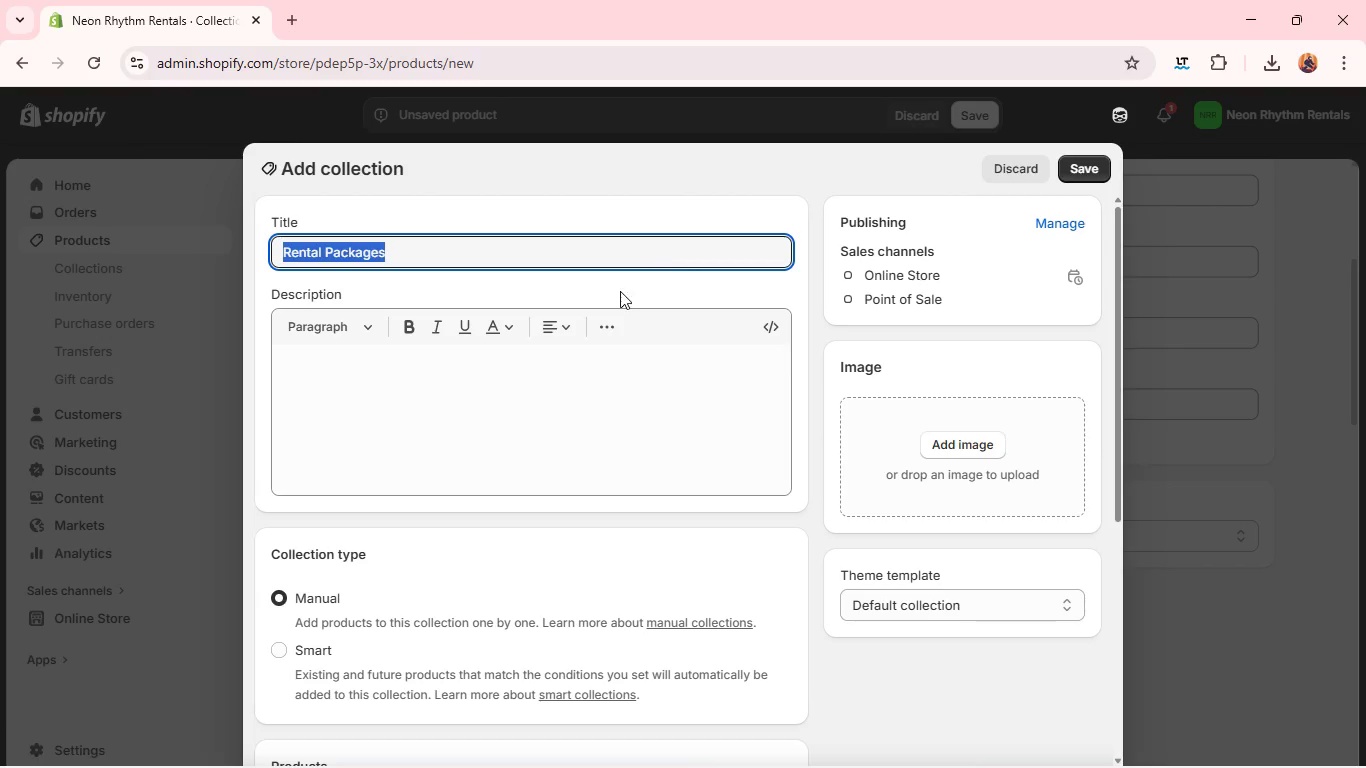 
key(Control+C)
 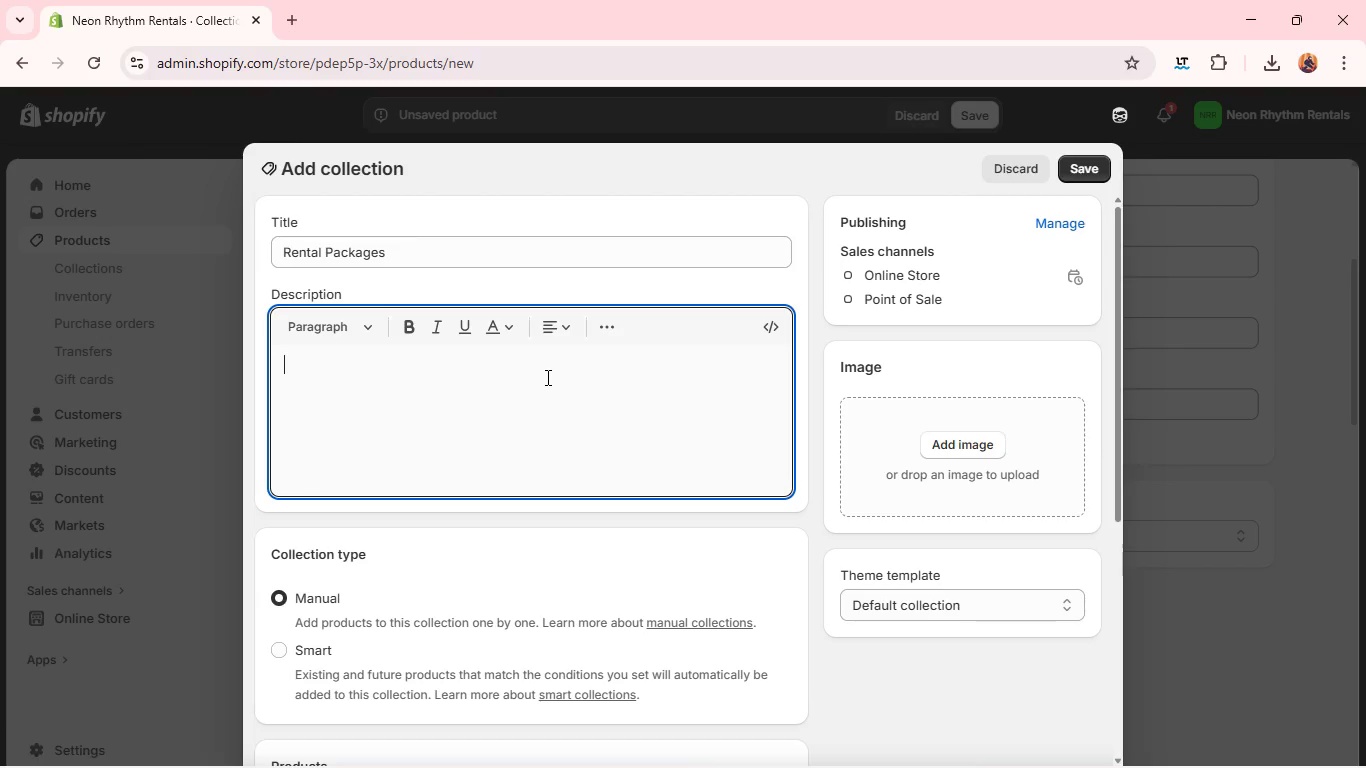 
left_click([546, 377])
 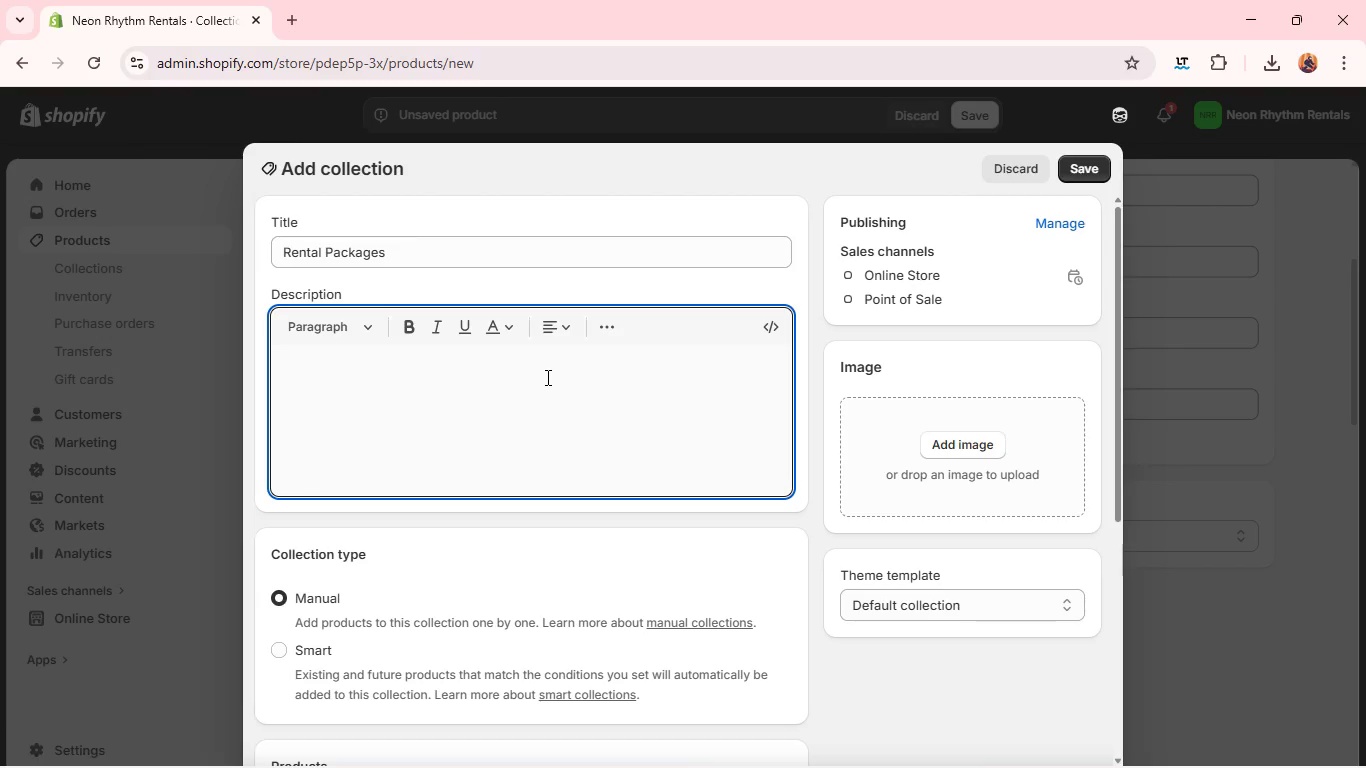 
key(Control+V)
 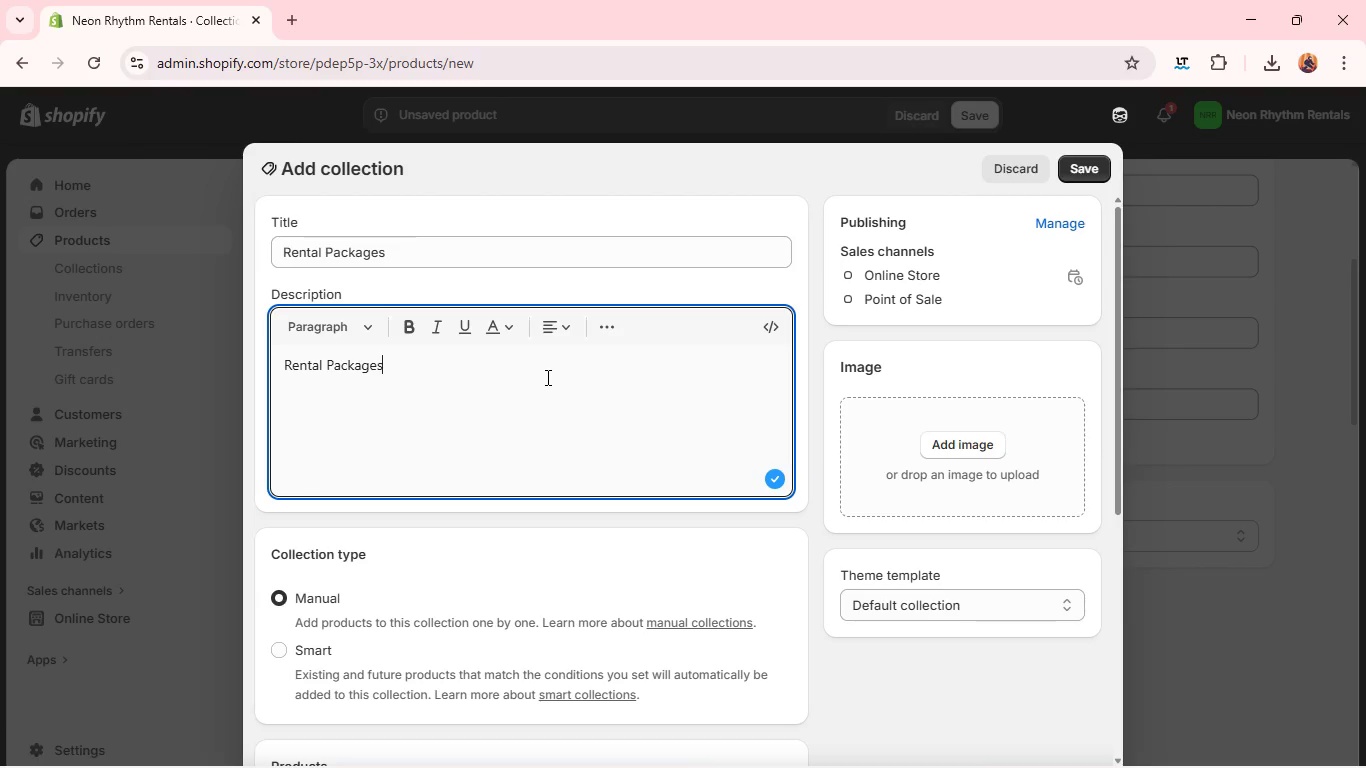 
key(Control+A)
 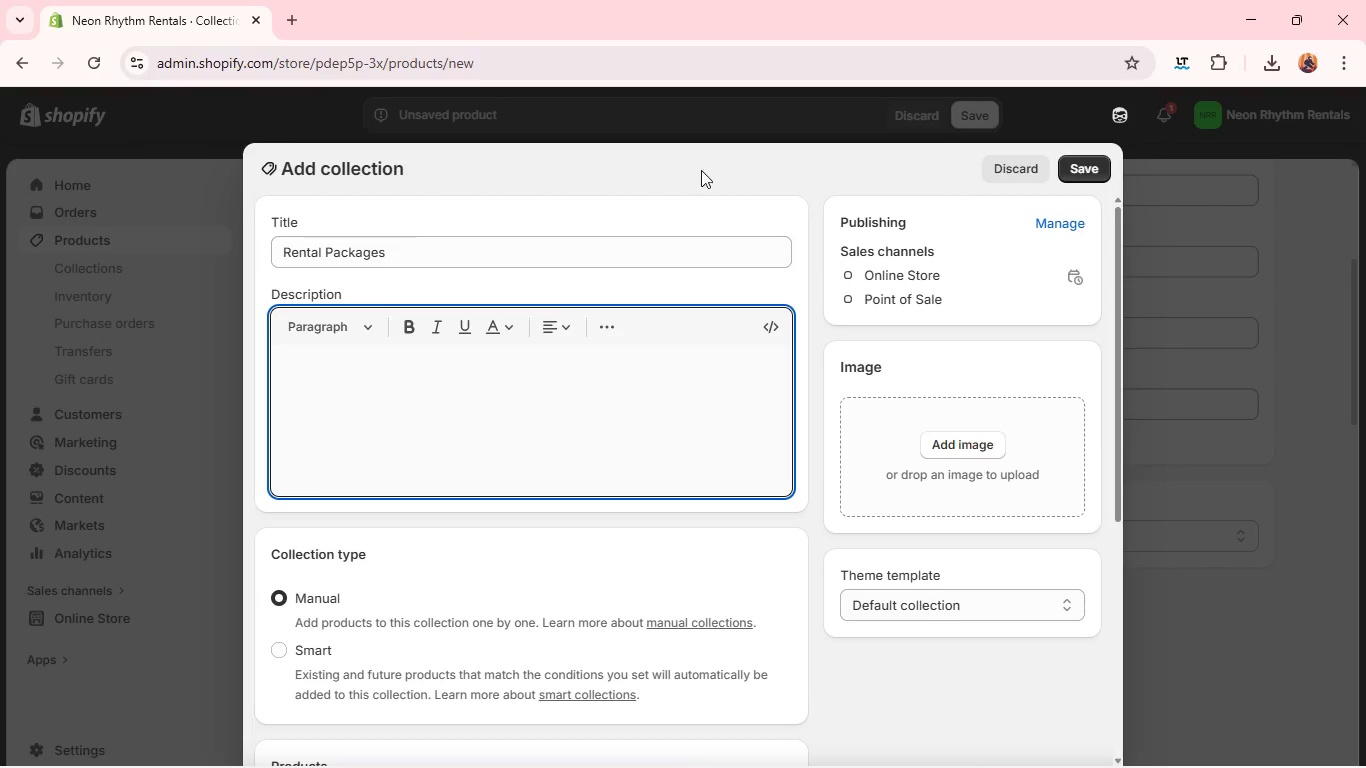 
key(Backspace)
 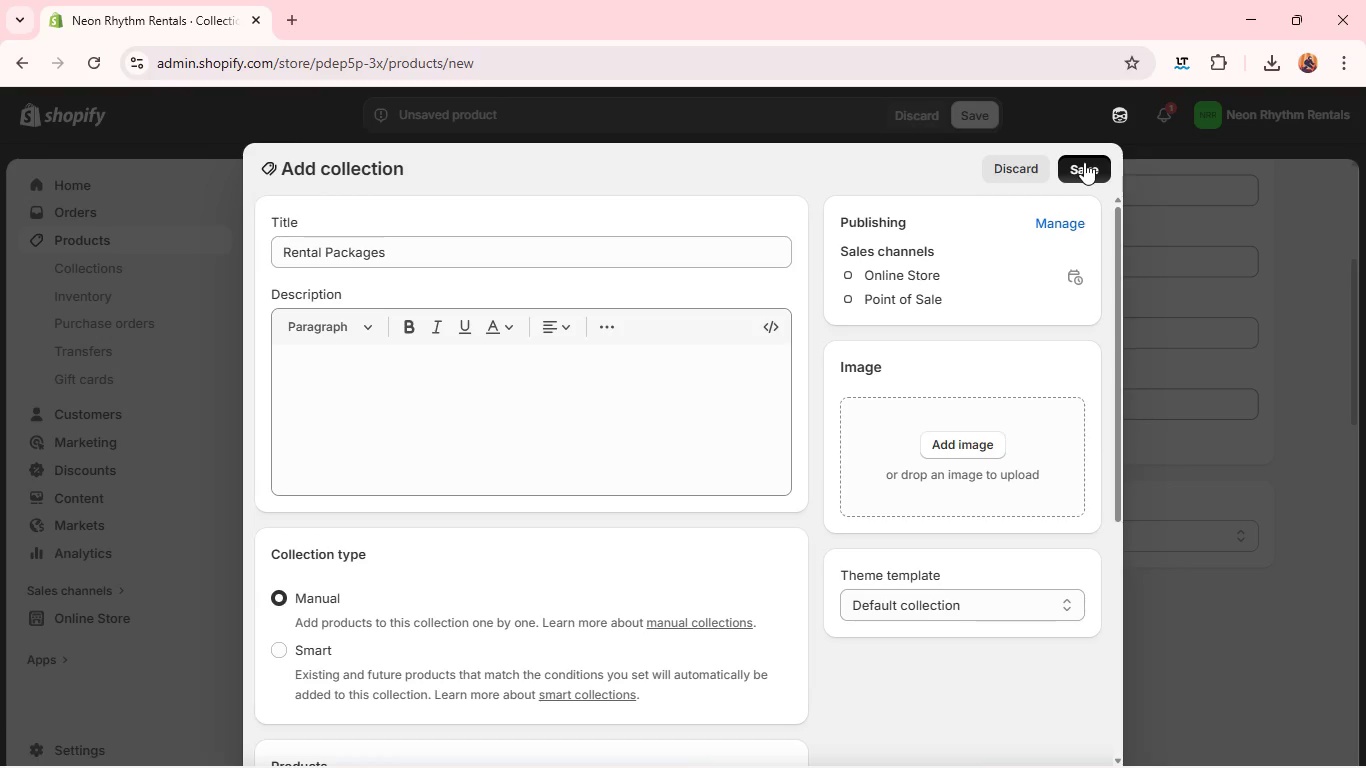 
left_click([1084, 162])
 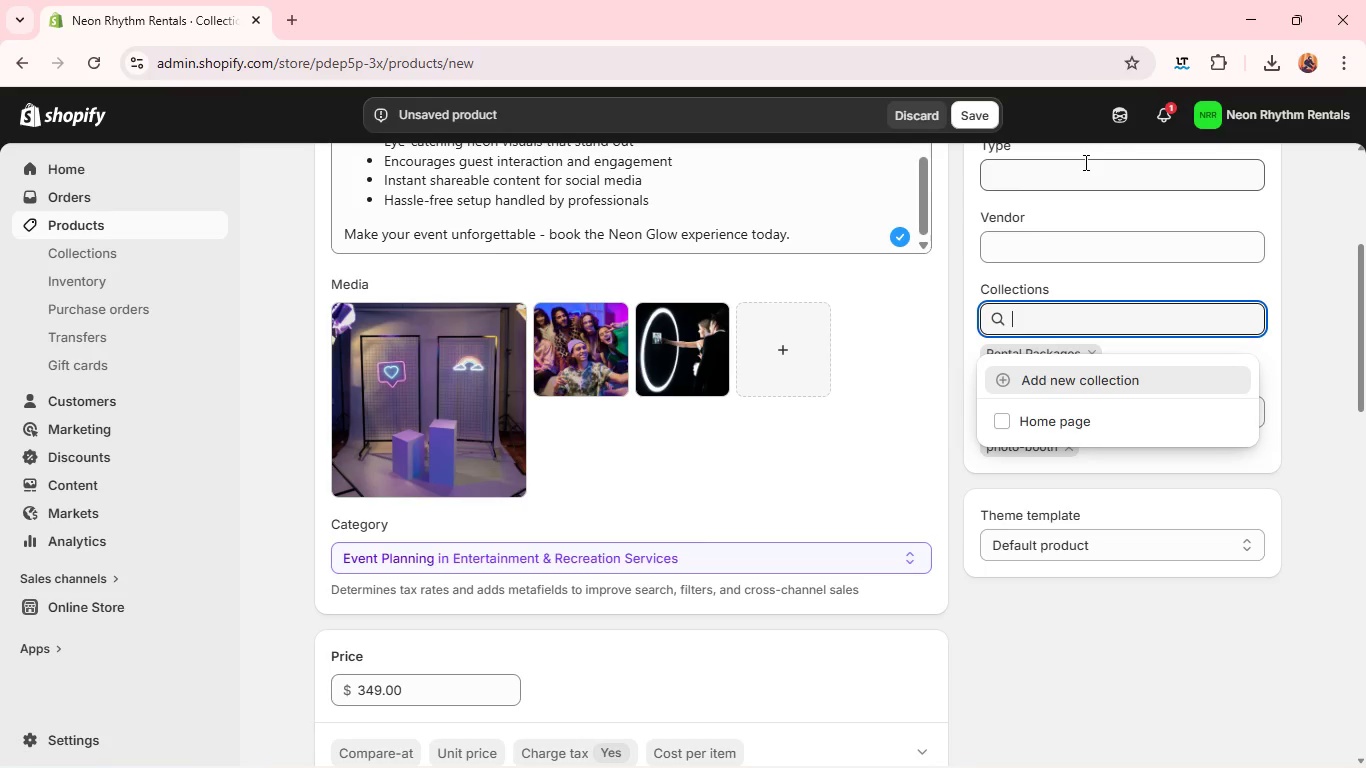 
wait(16.83)
 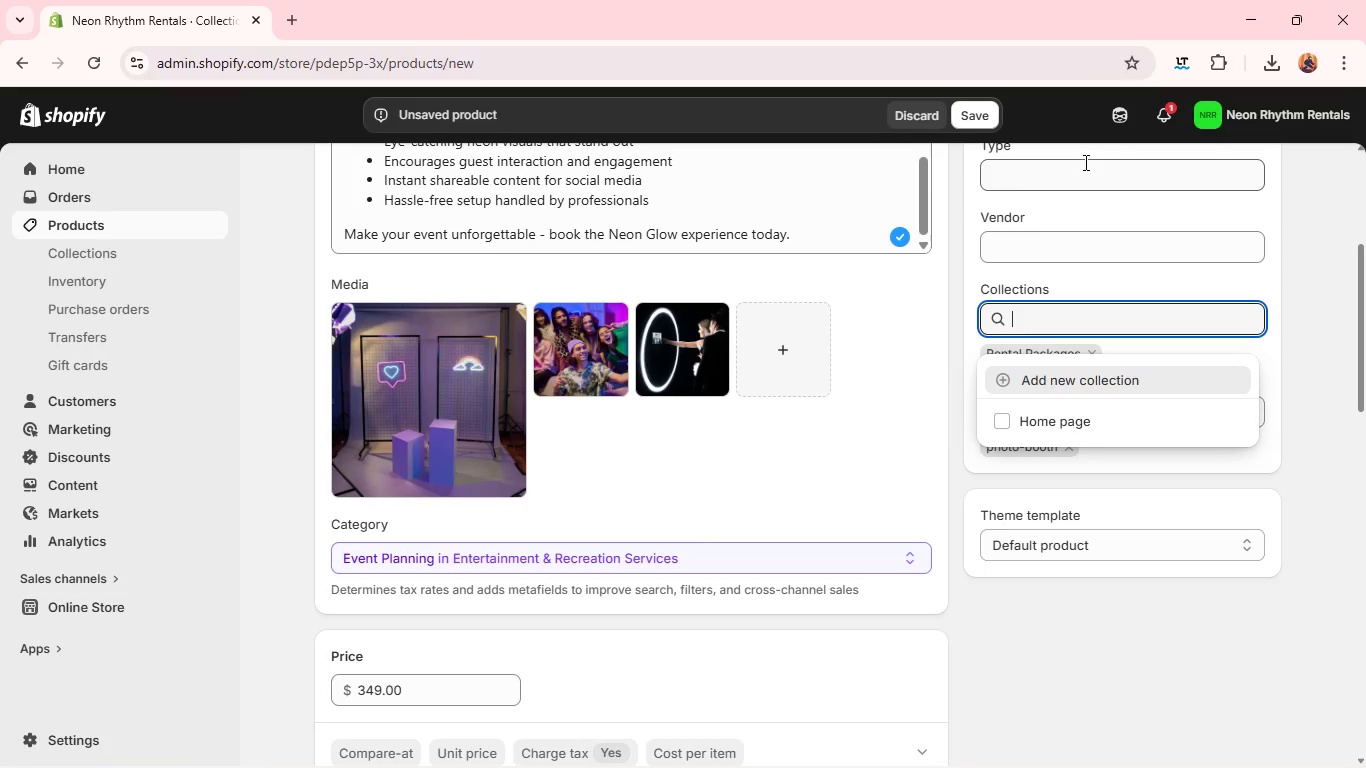 
left_click([1062, 612])
 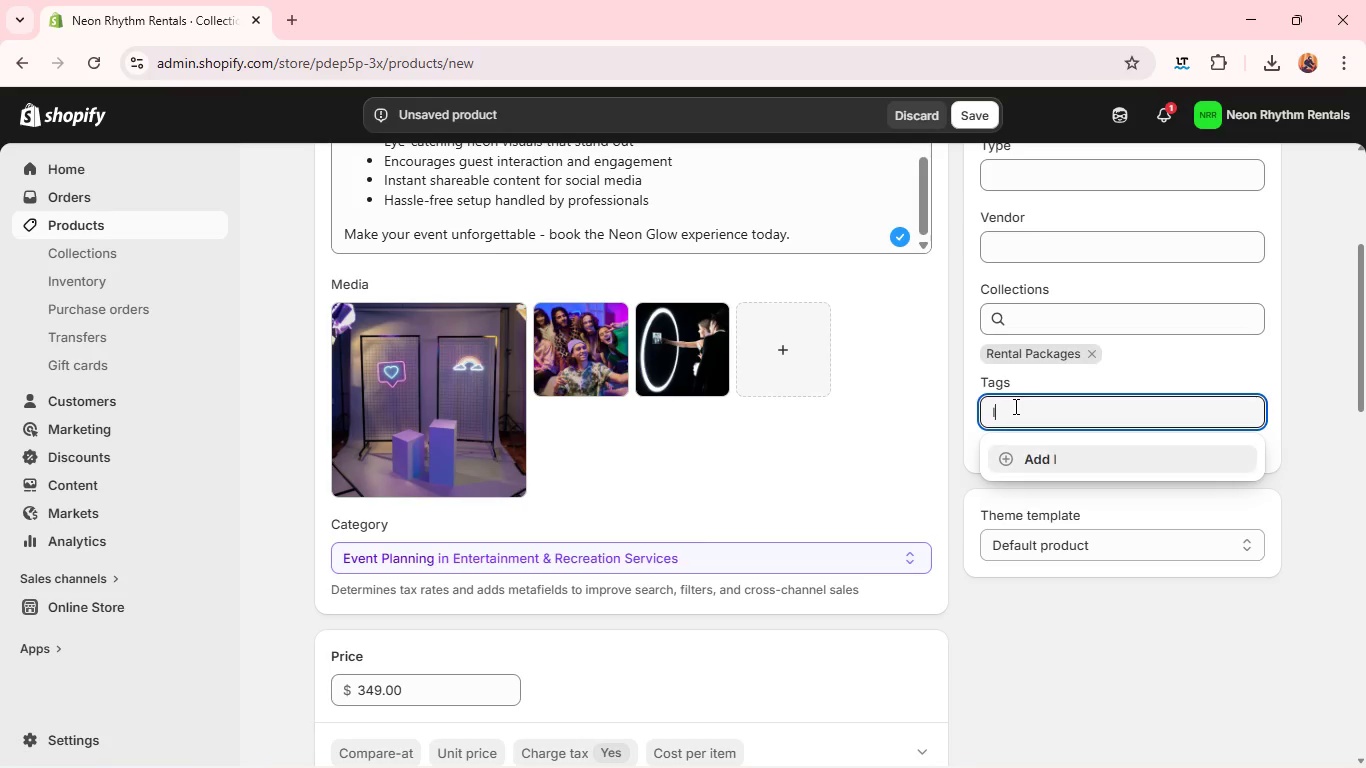 
left_click([1014, 406])
 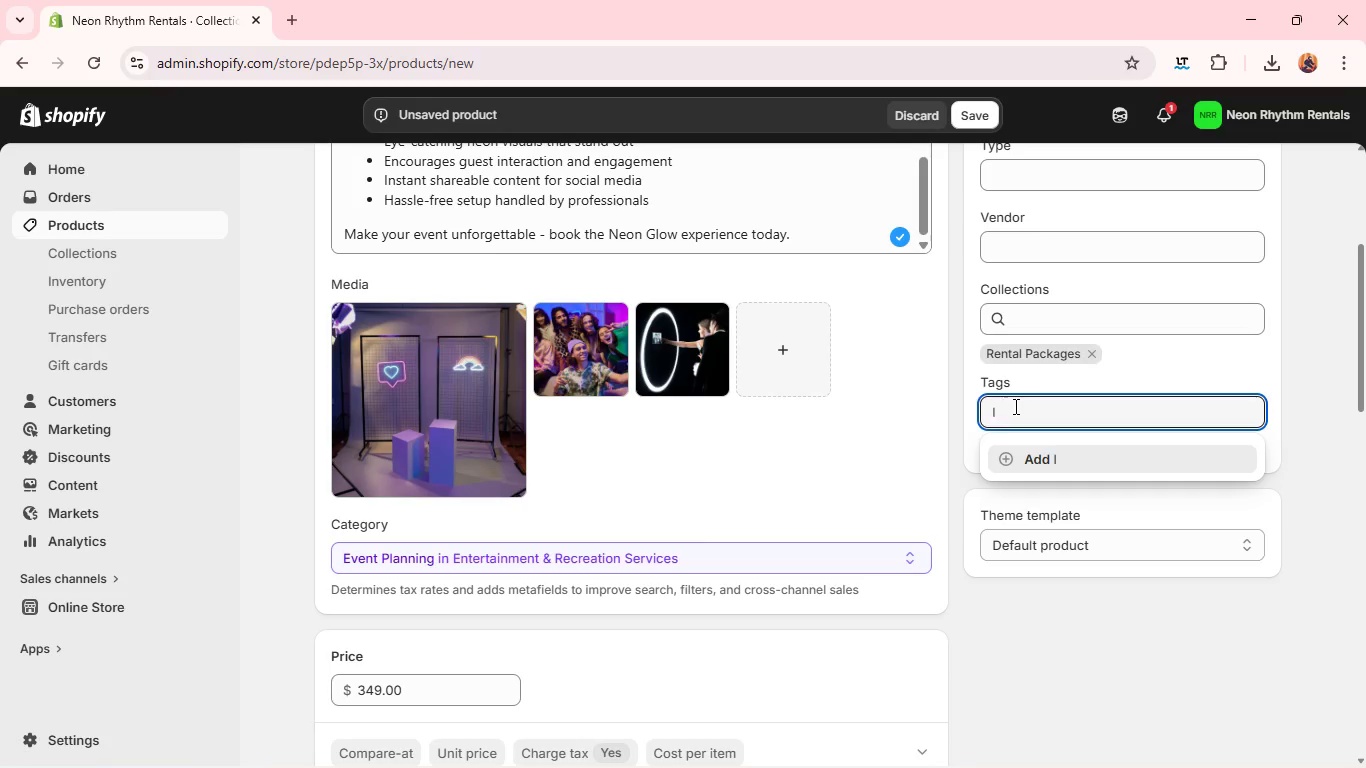 
hold_key(key=ShiftLeft, duration=0.36)
 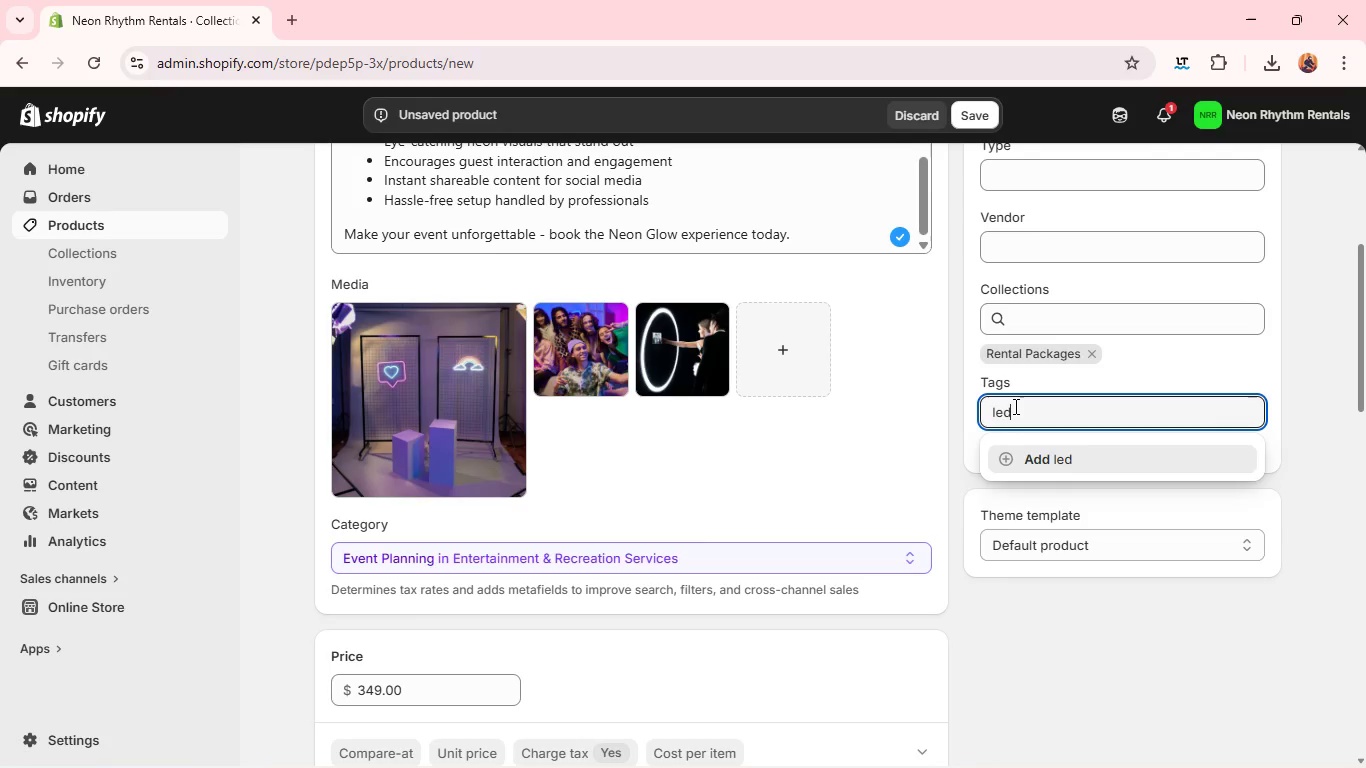 
type(ed-booth)
 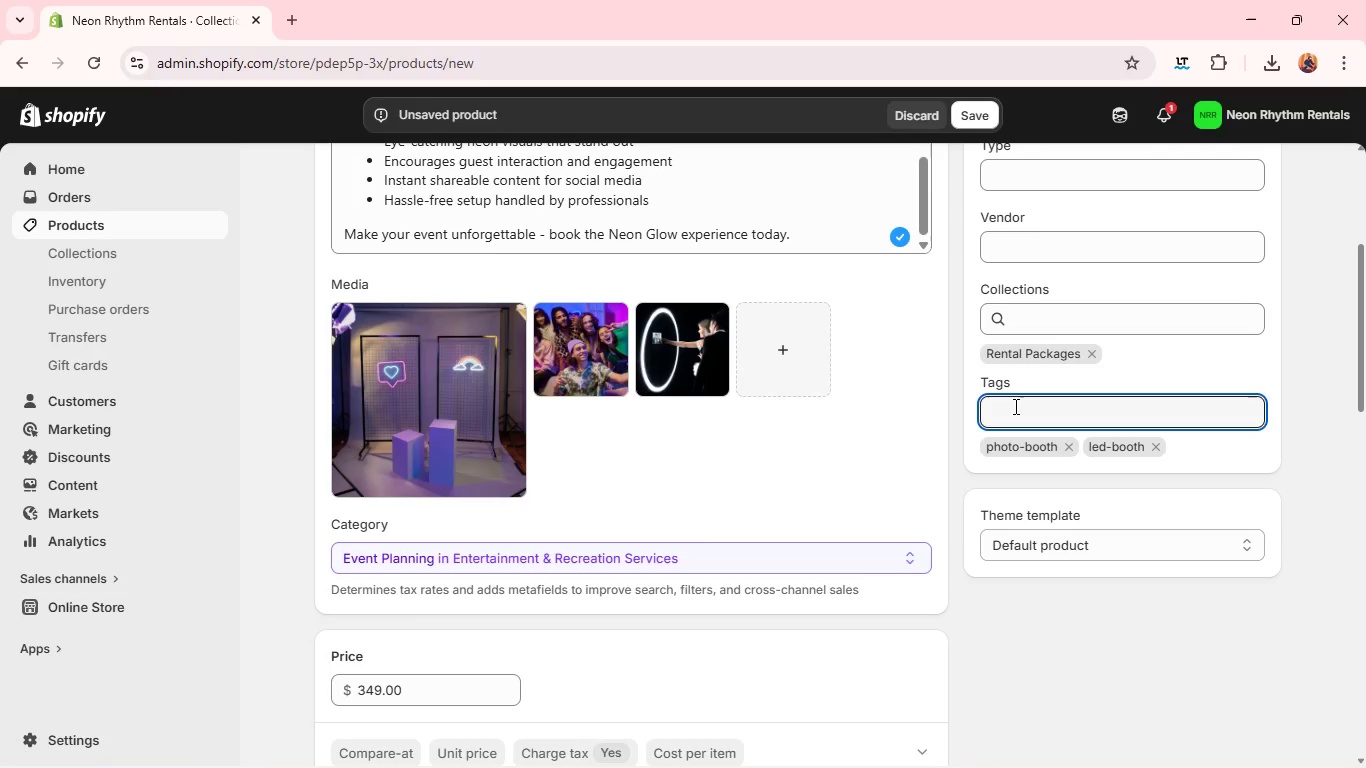 
key(Enter)
 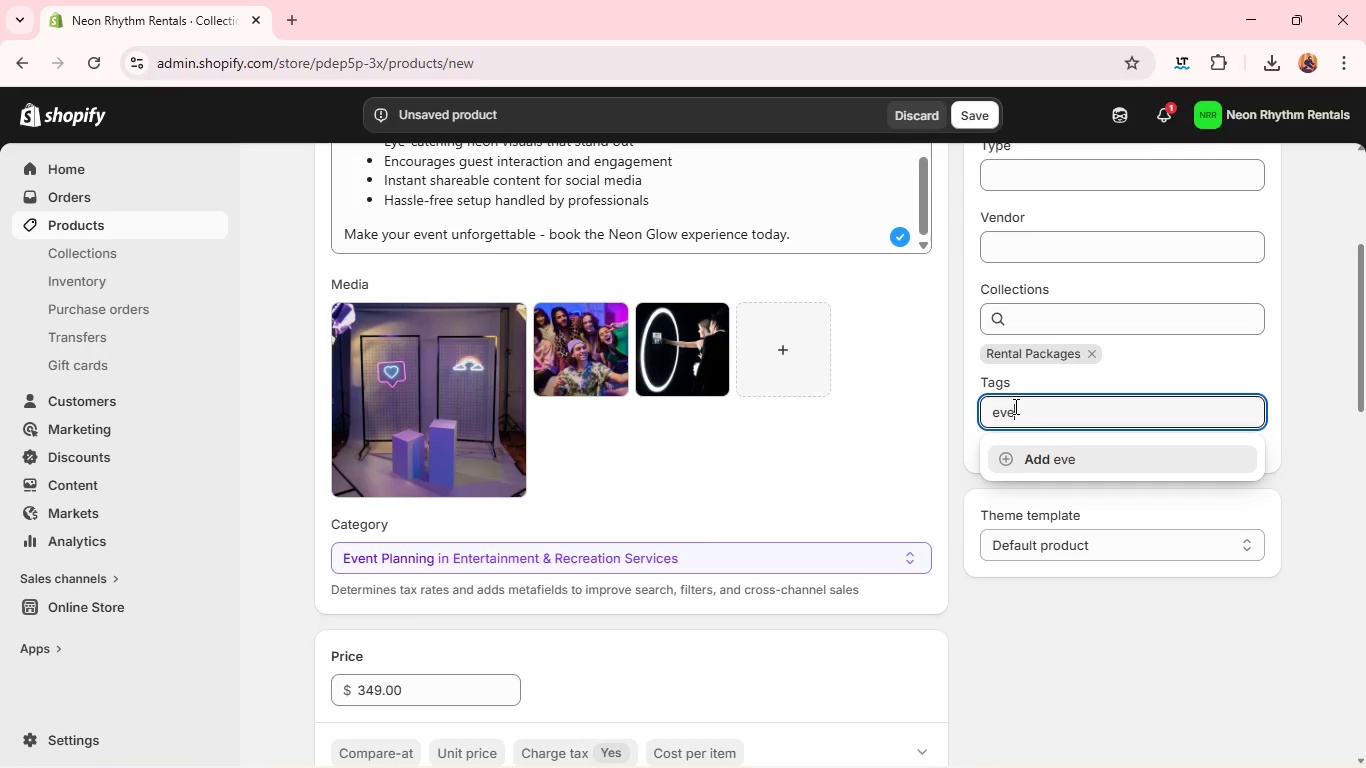 
type(event-entertainment)
 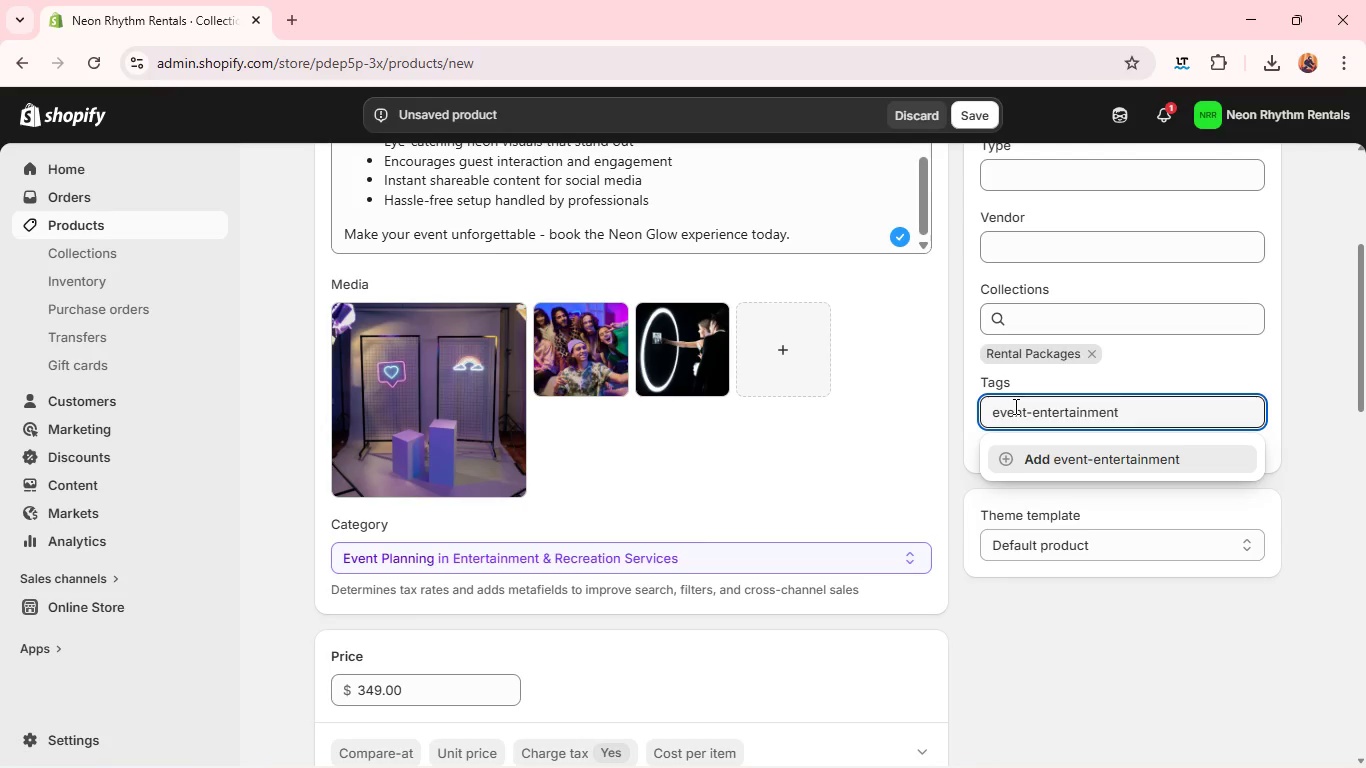 
wait(7.11)
 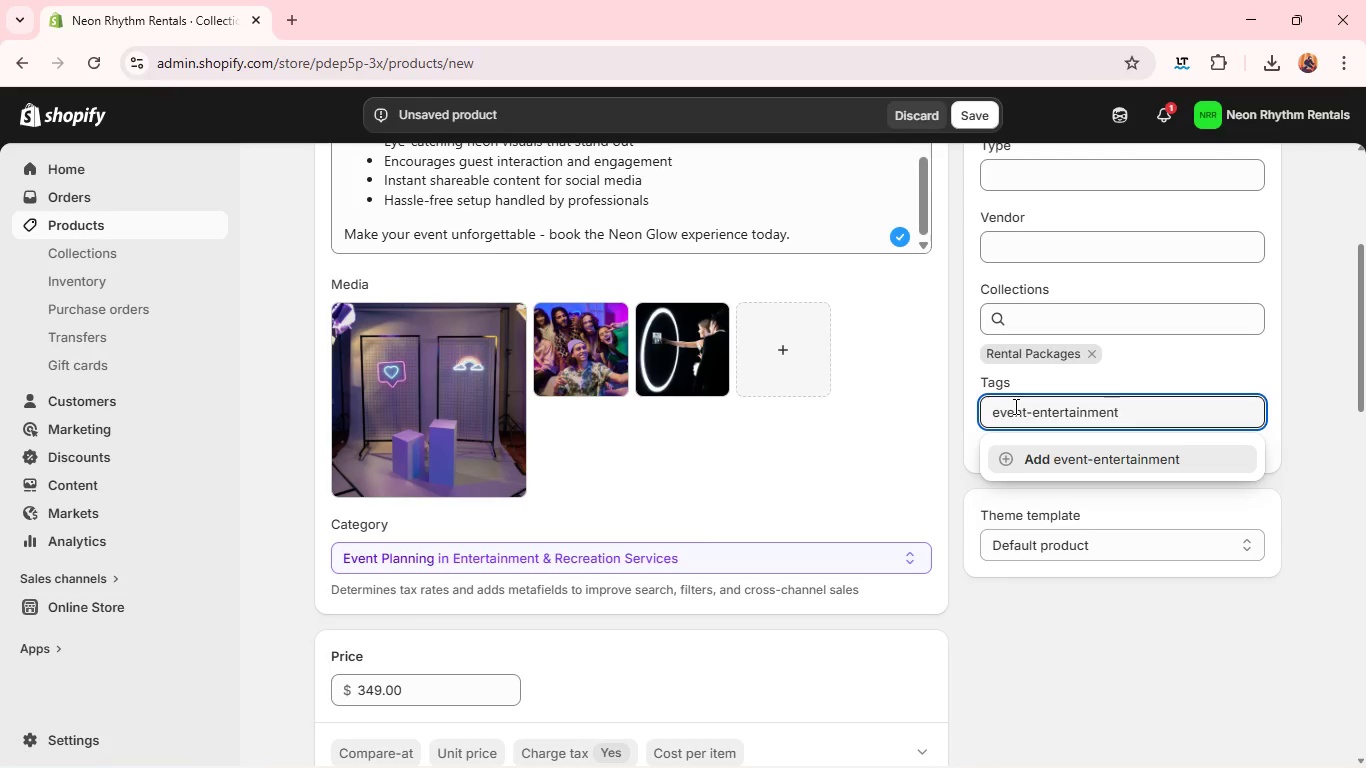 
key(Enter)
 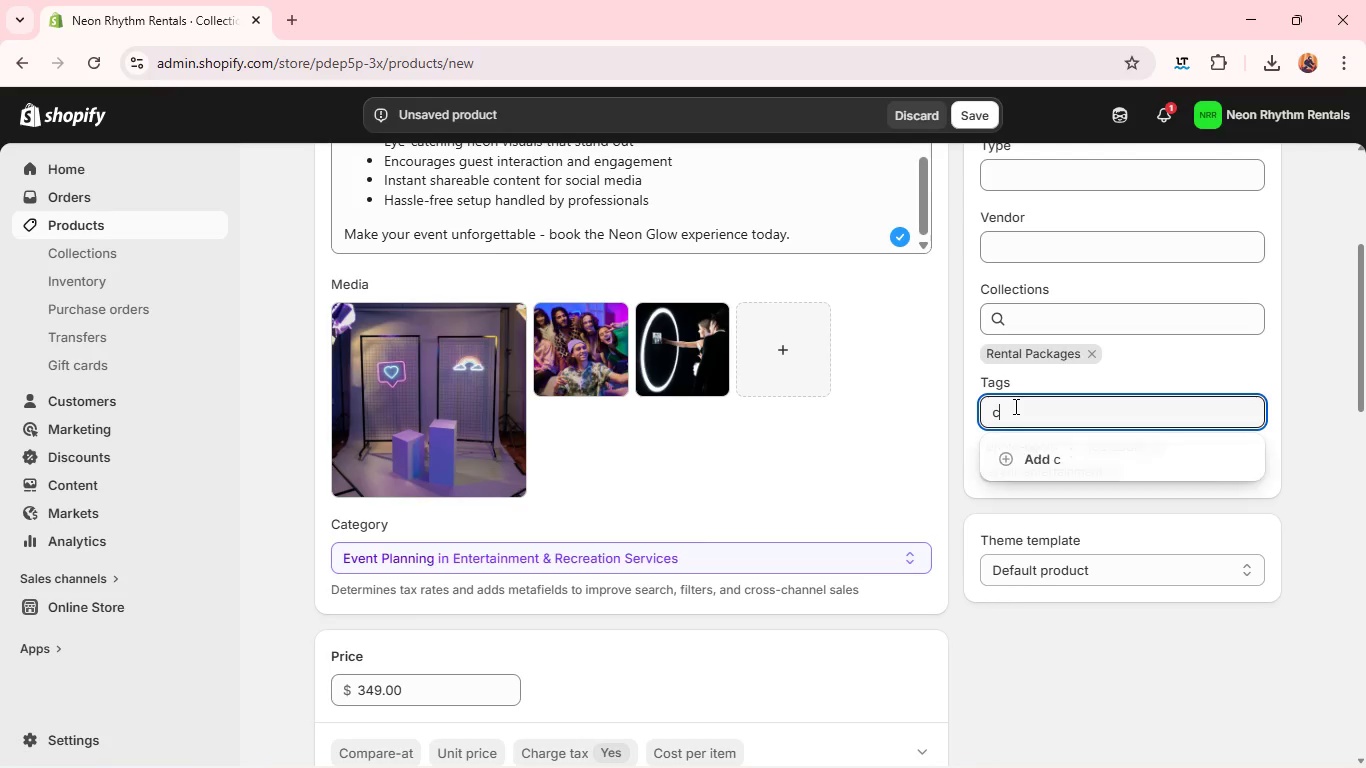 
type(corporate-events)
 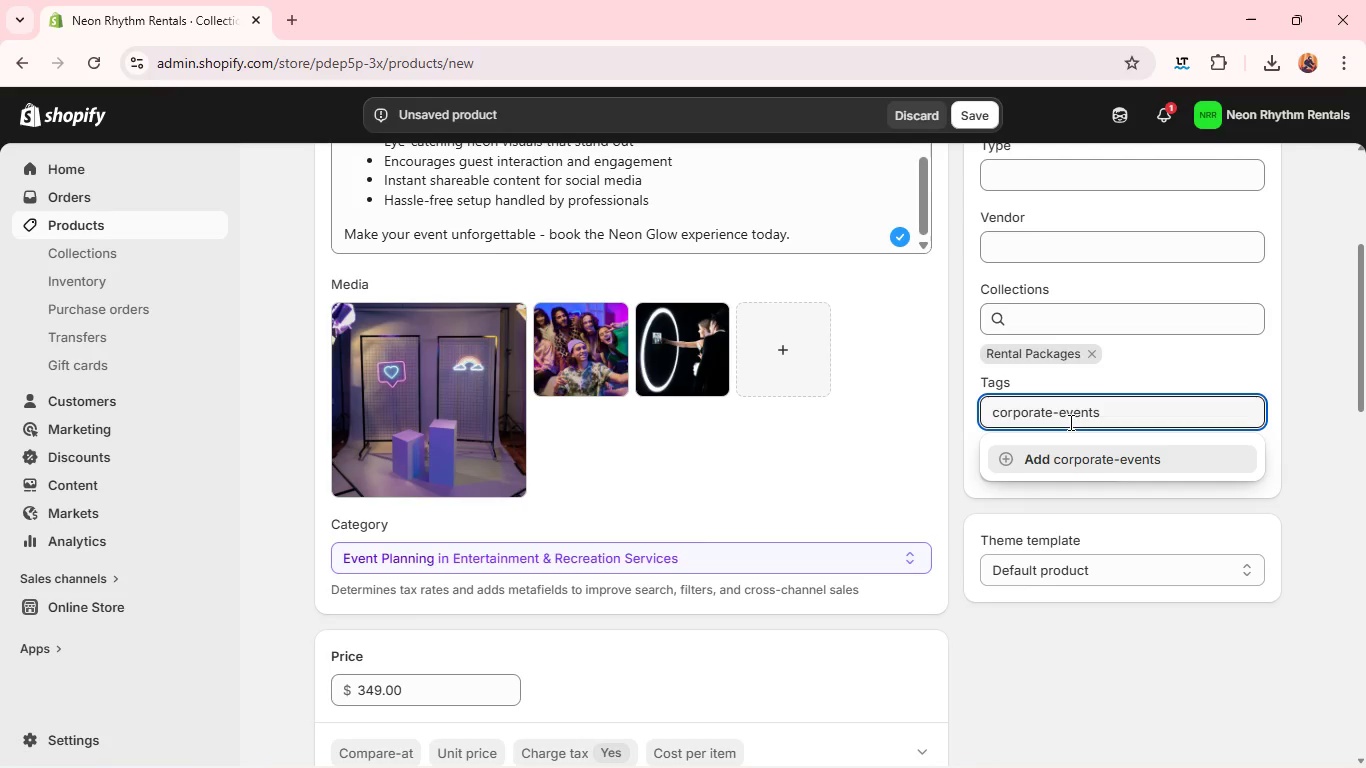 
wait(5.44)
 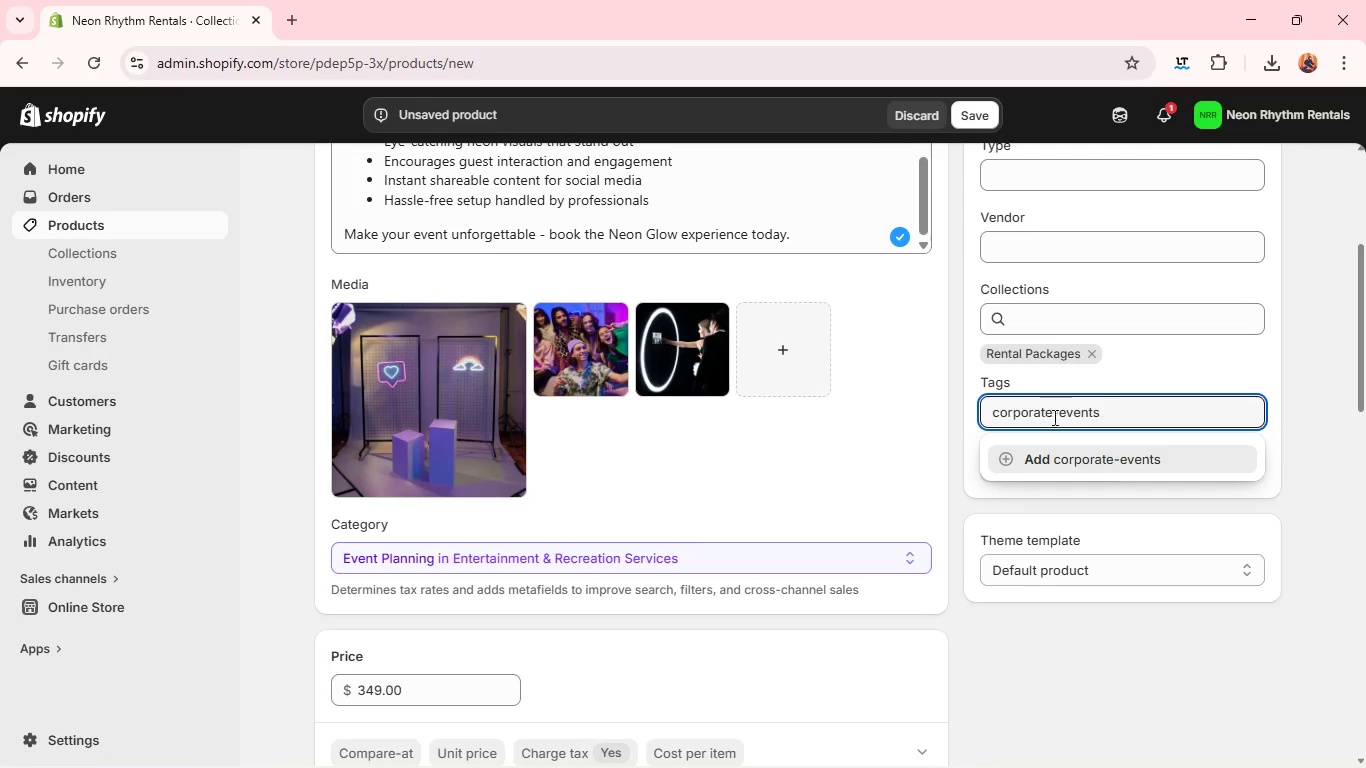 
key(Enter)
 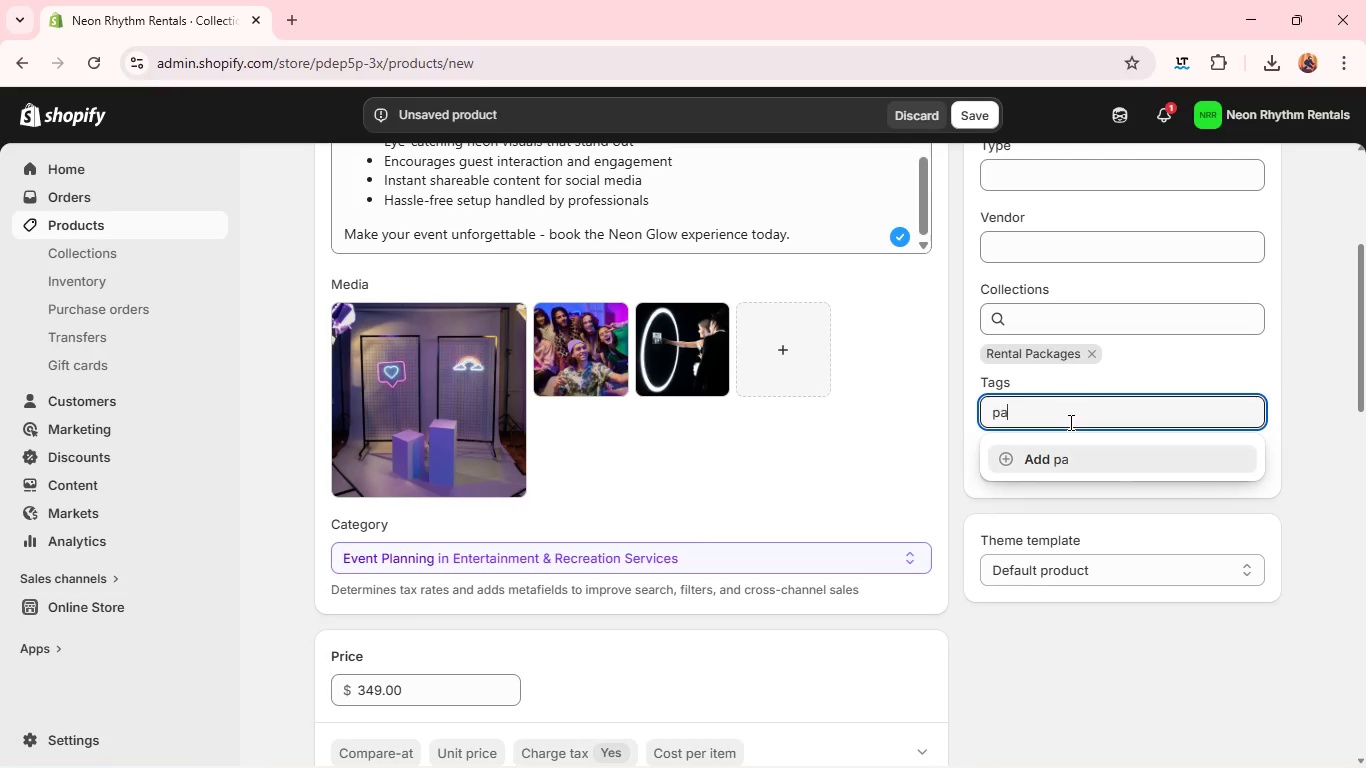 
type(party-rentals)
 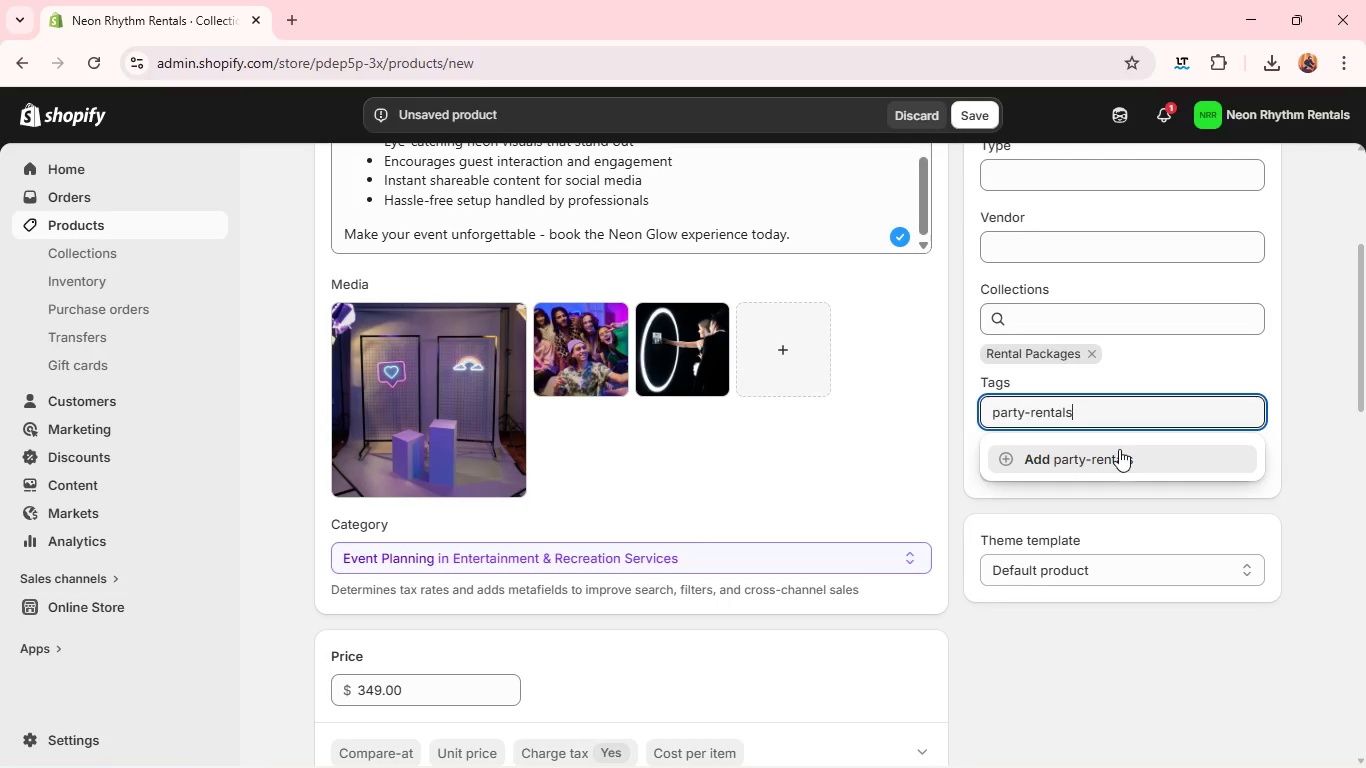 
wait(6.0)
 